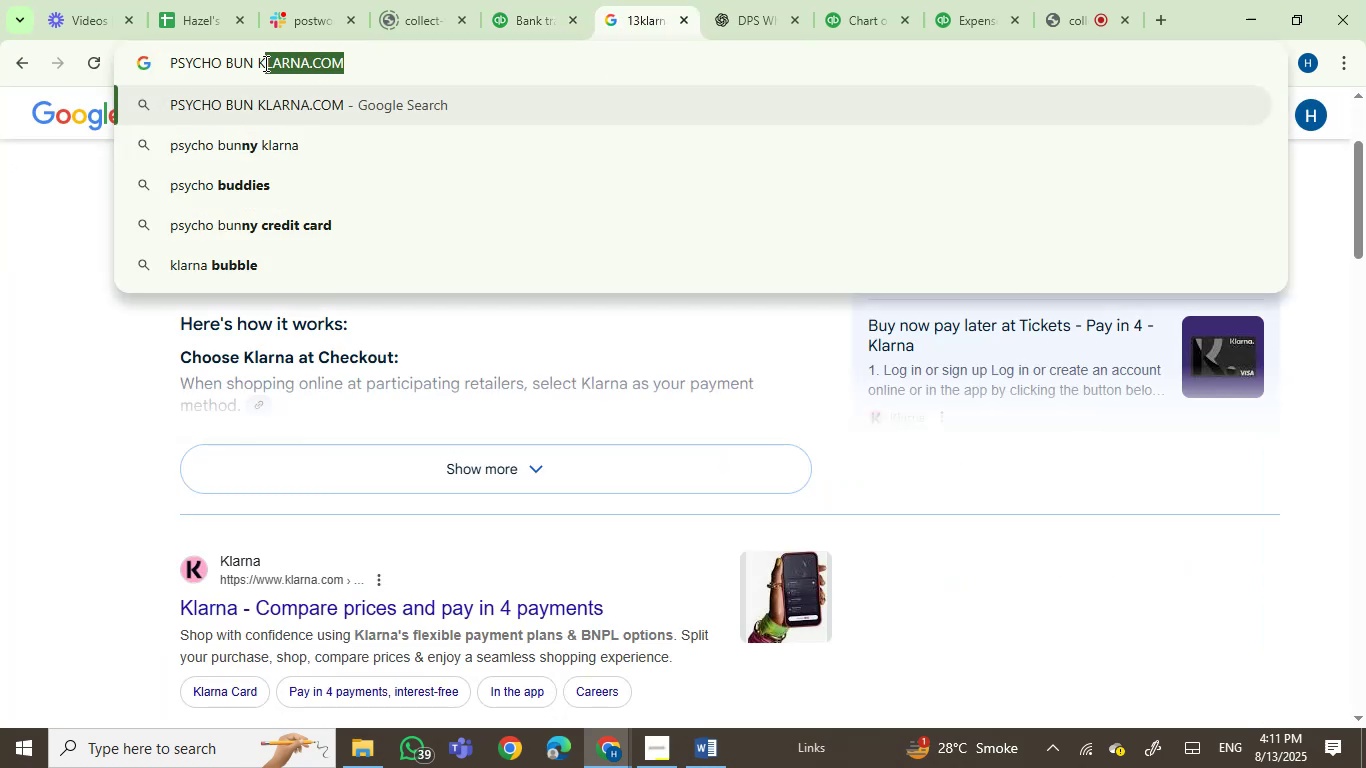 
double_click([609, 61])
 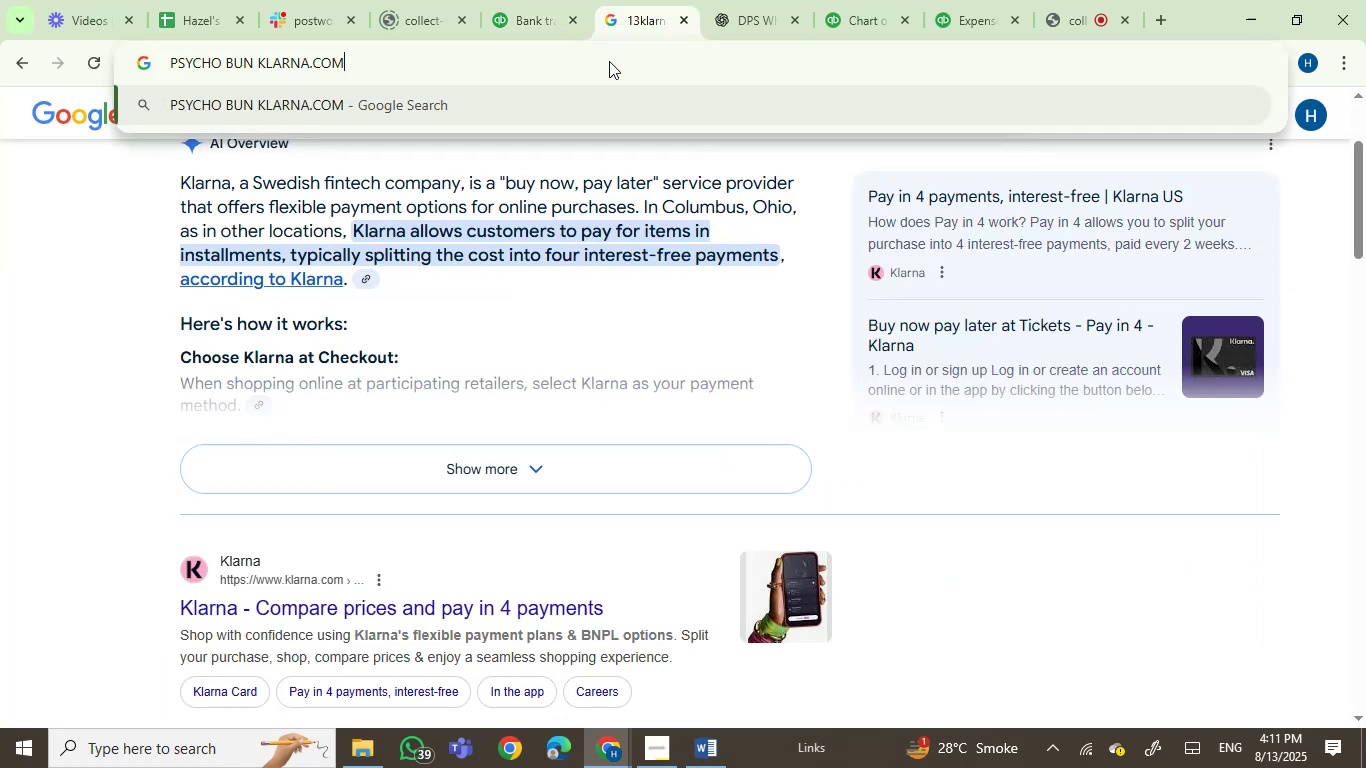 
key(Backspace)
 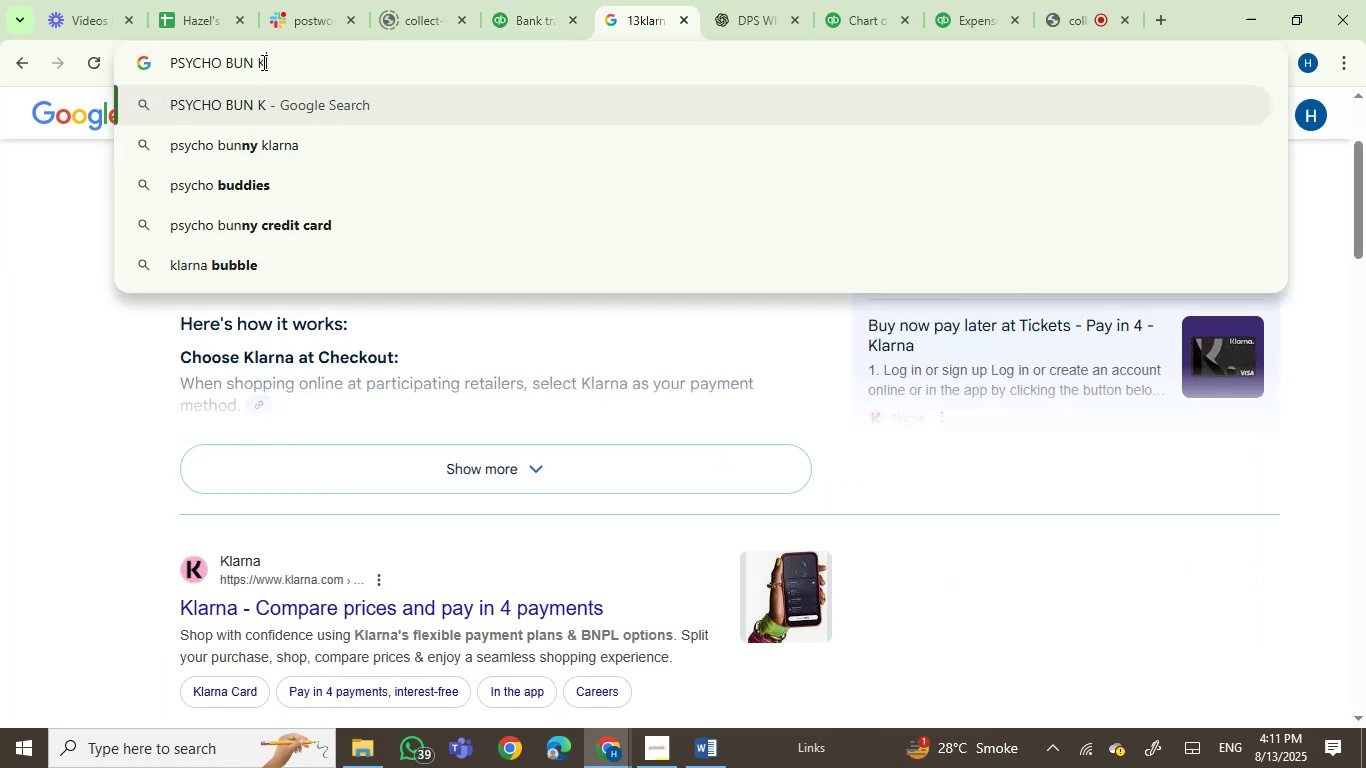 
key(Backspace)
 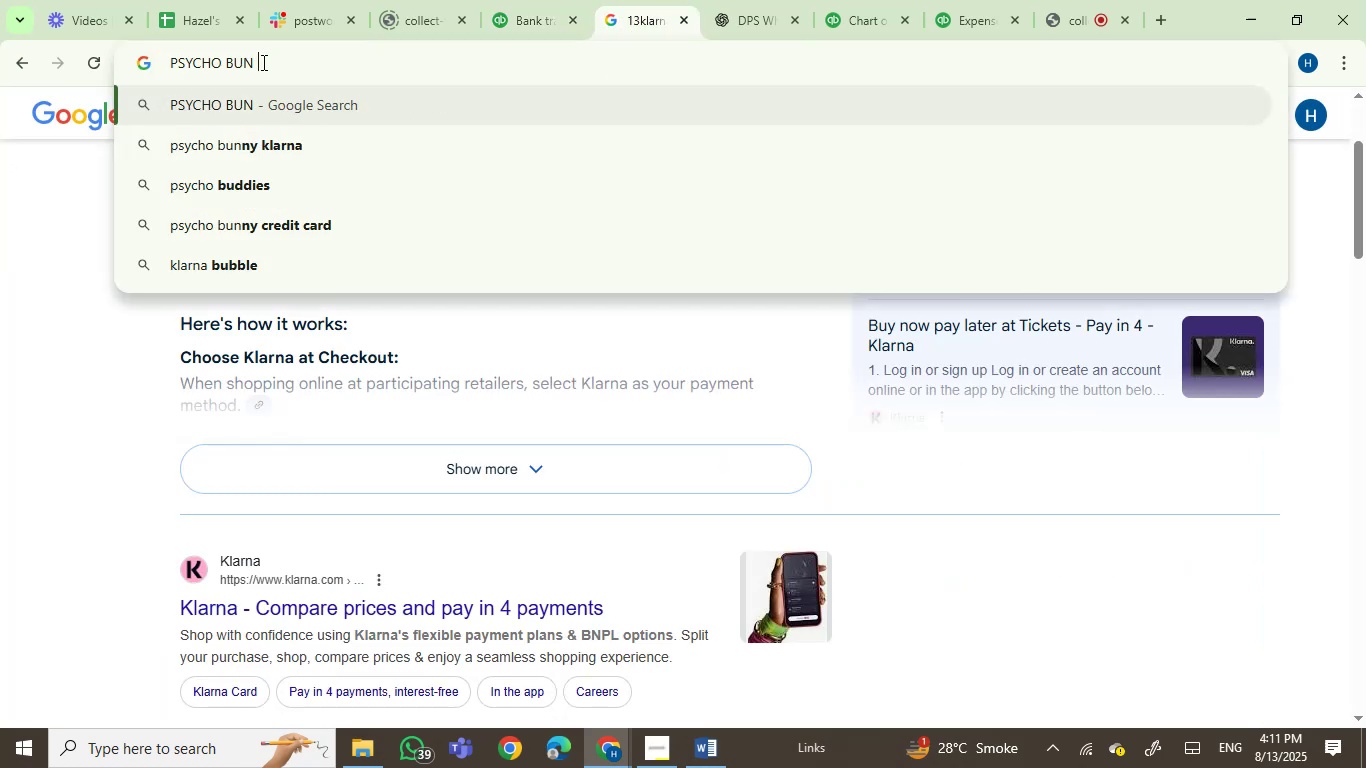 
key(Enter)
 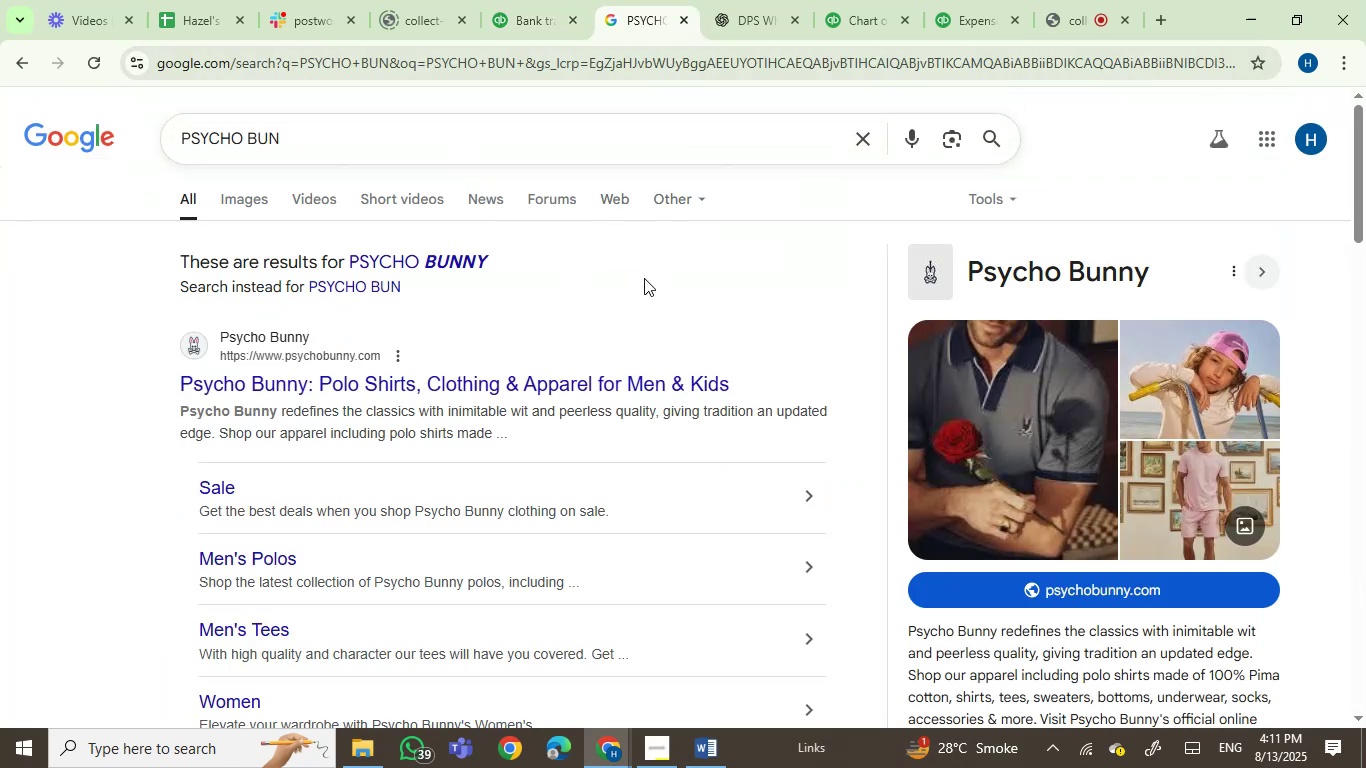 
wait(9.3)
 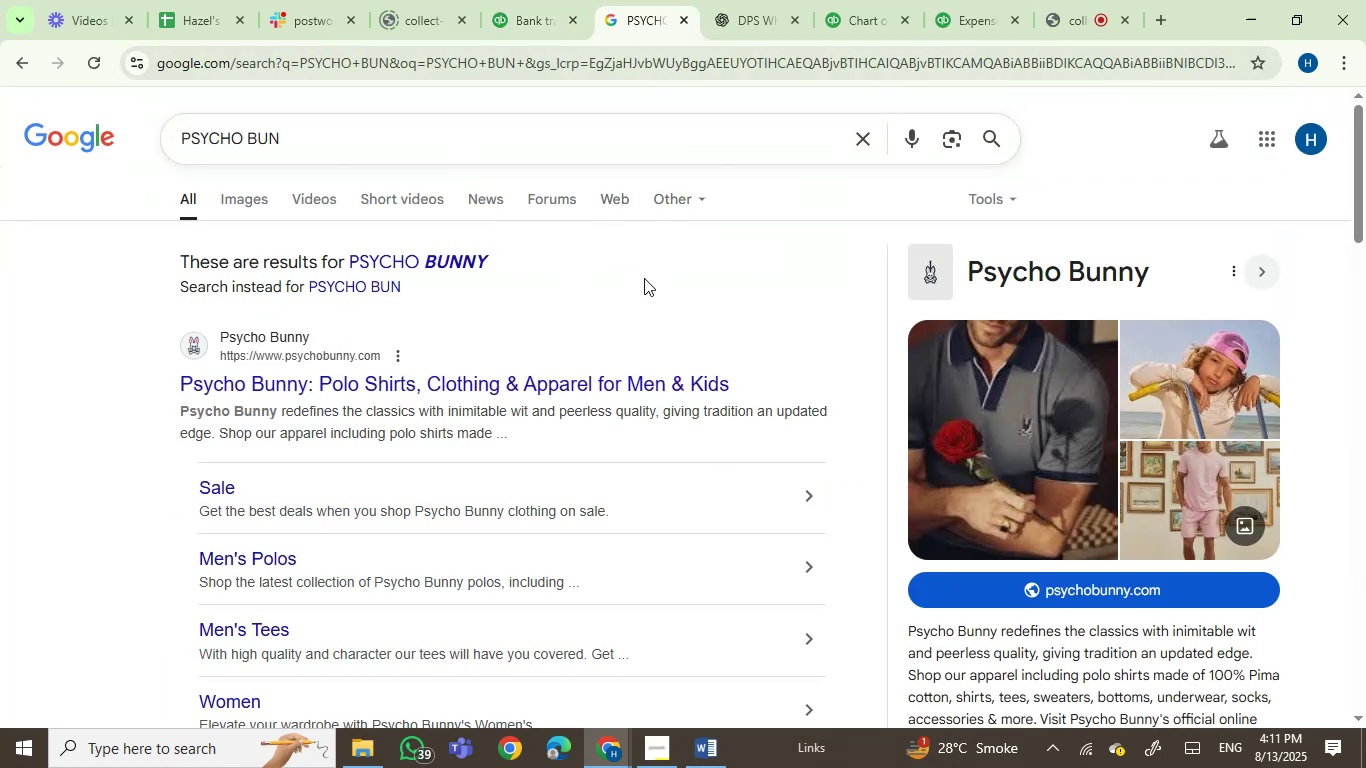 
left_click([509, 0])
 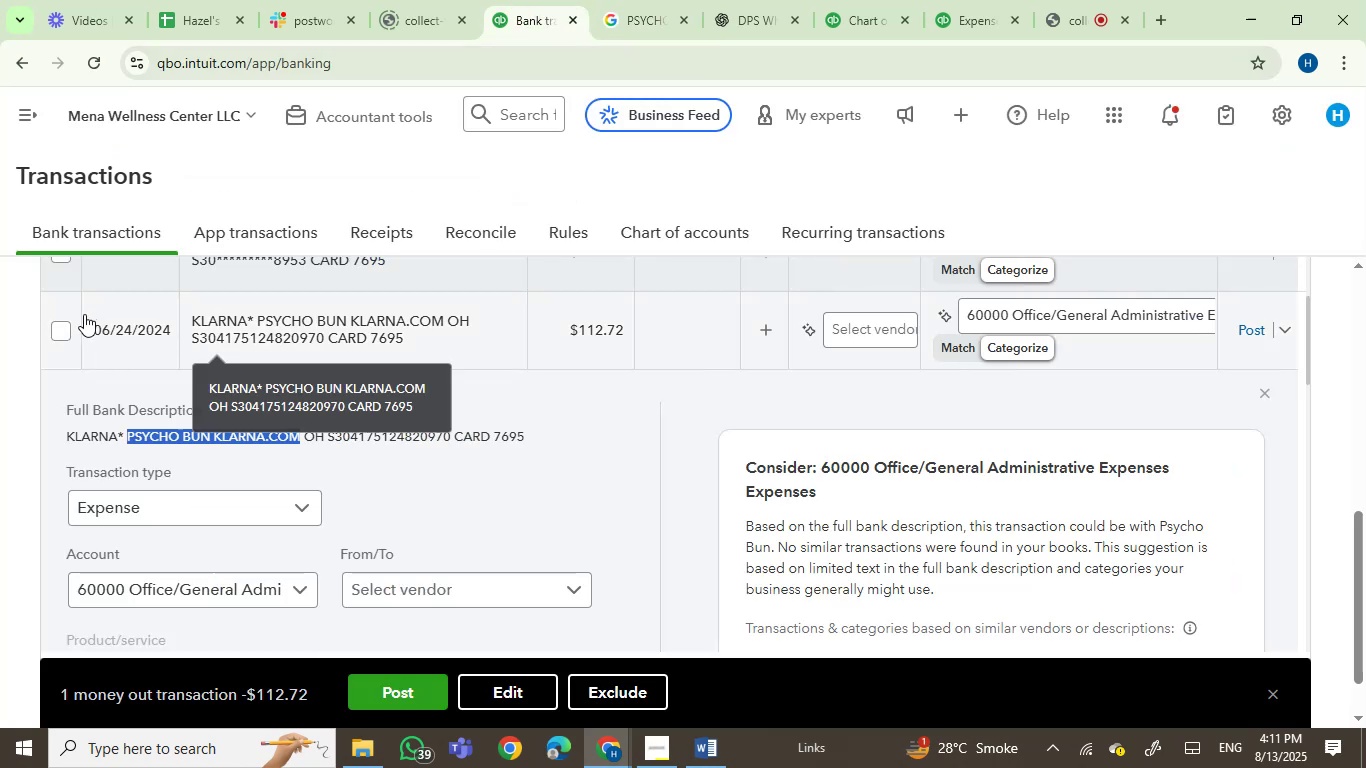 
left_click([61, 327])
 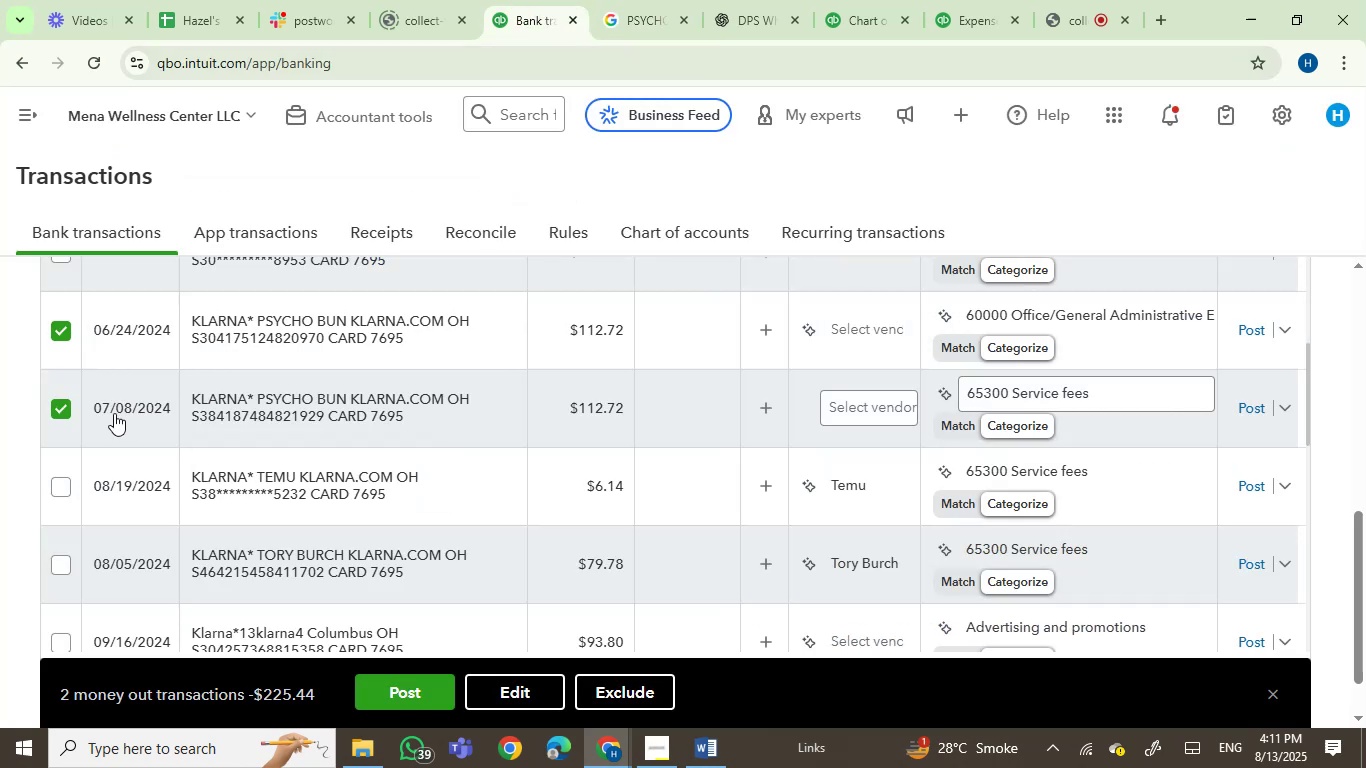 
scroll: coordinate [330, 469], scroll_direction: up, amount: 1.0
 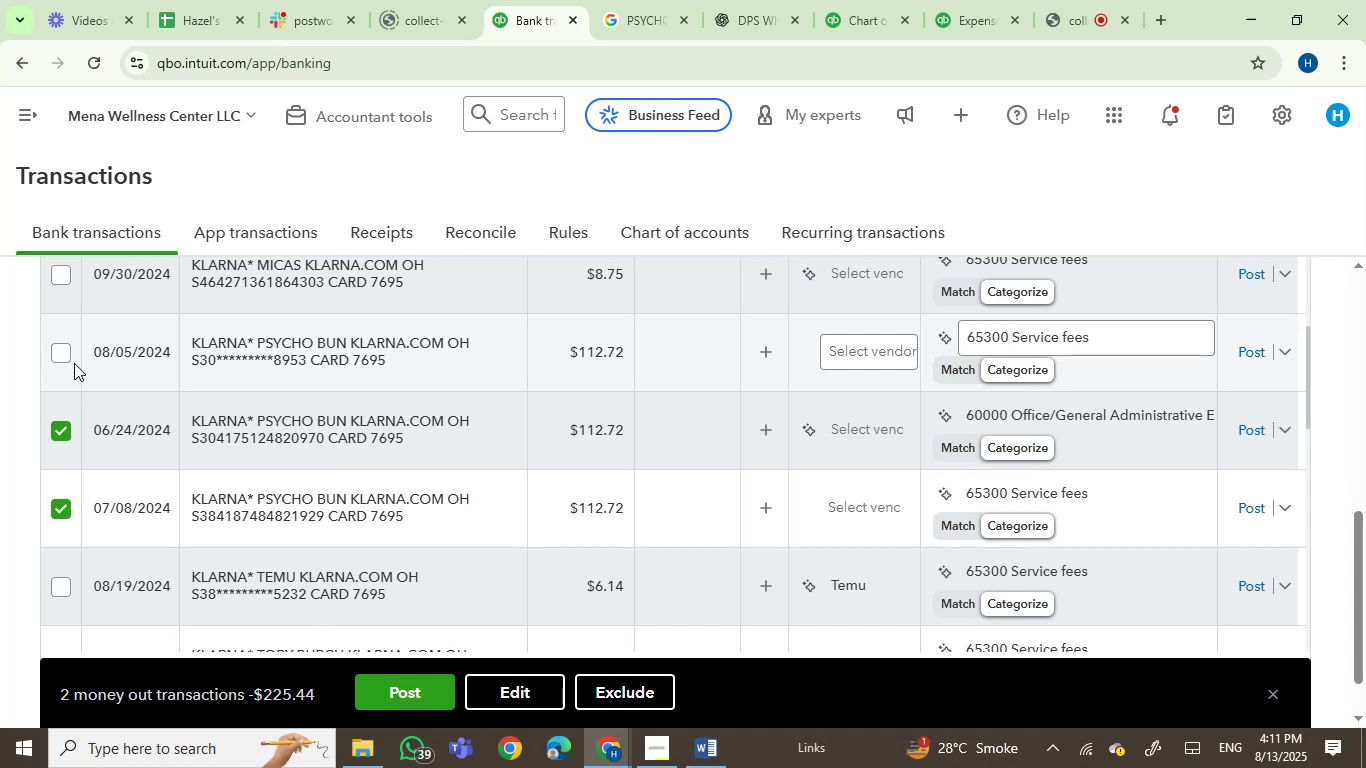 
left_click([63, 352])
 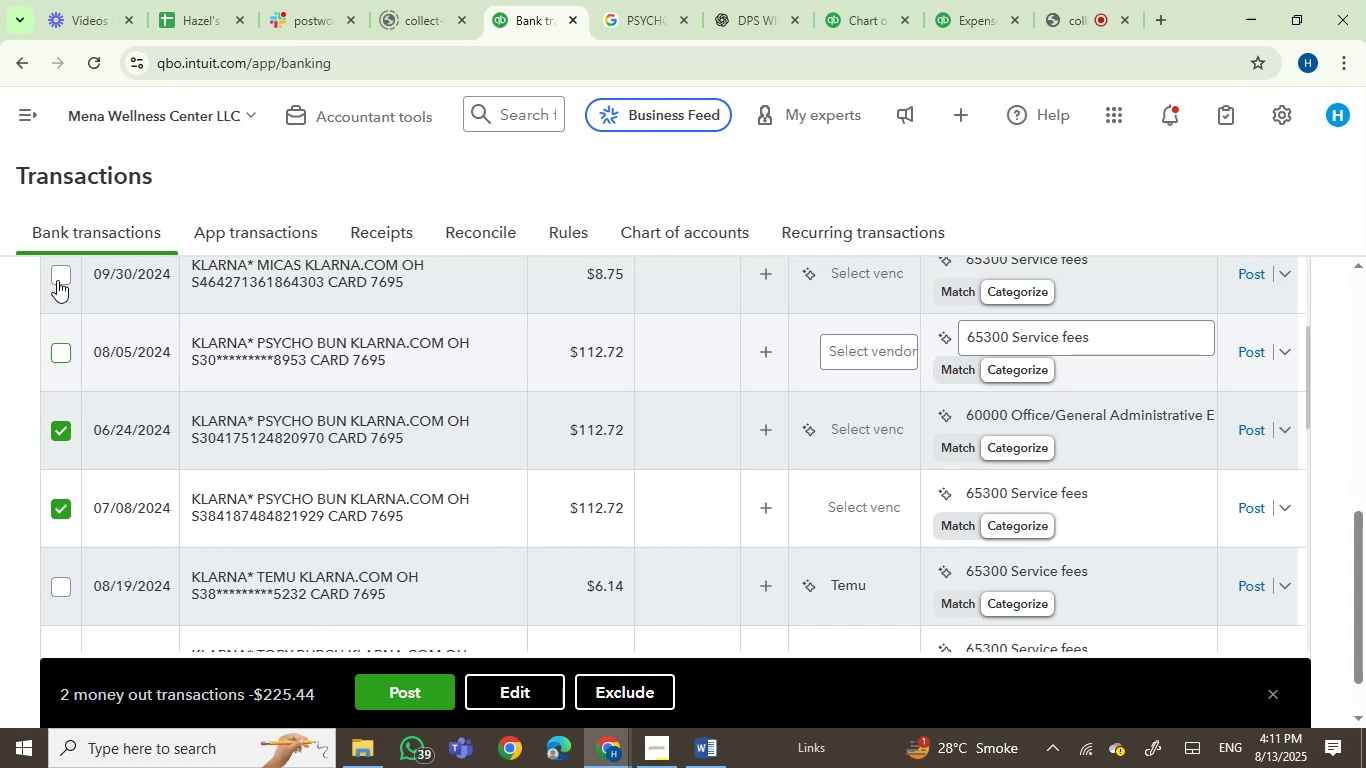 
left_click([57, 277])
 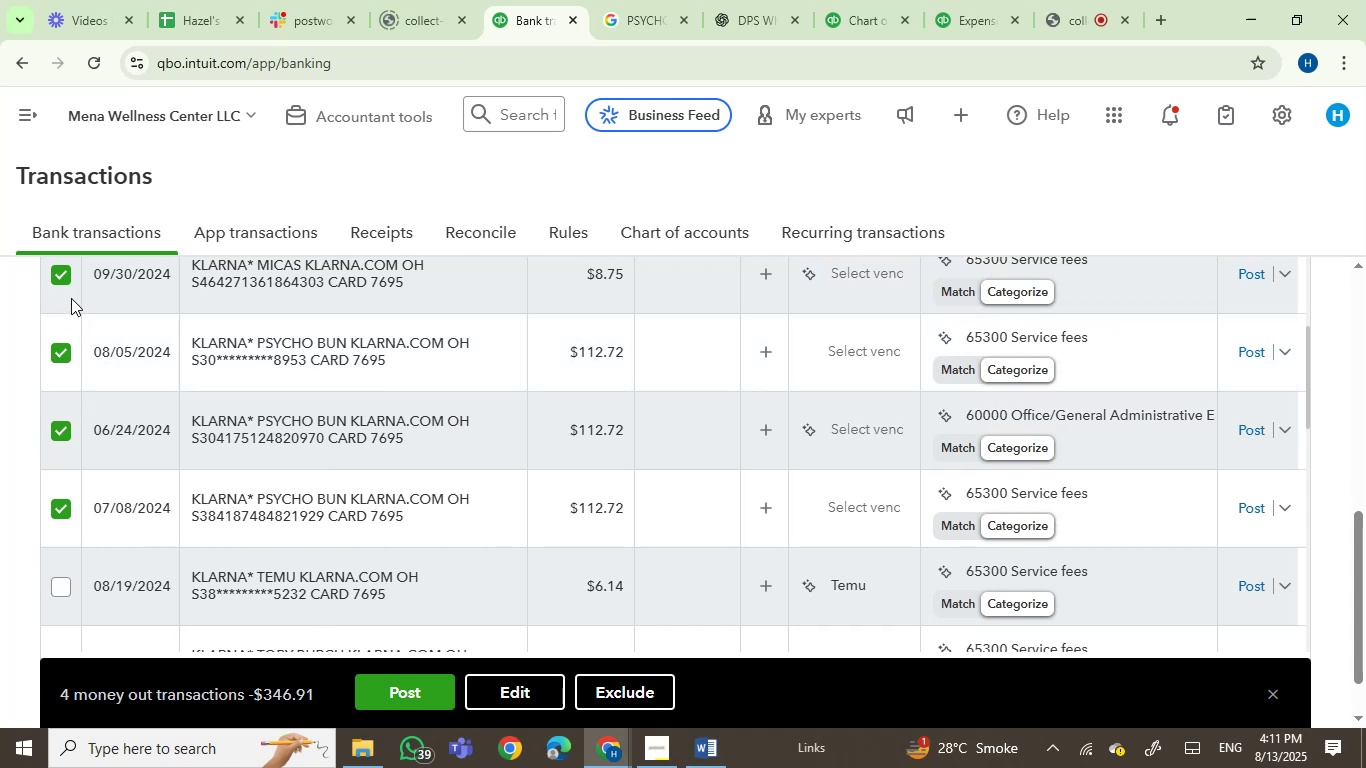 
left_click([58, 273])
 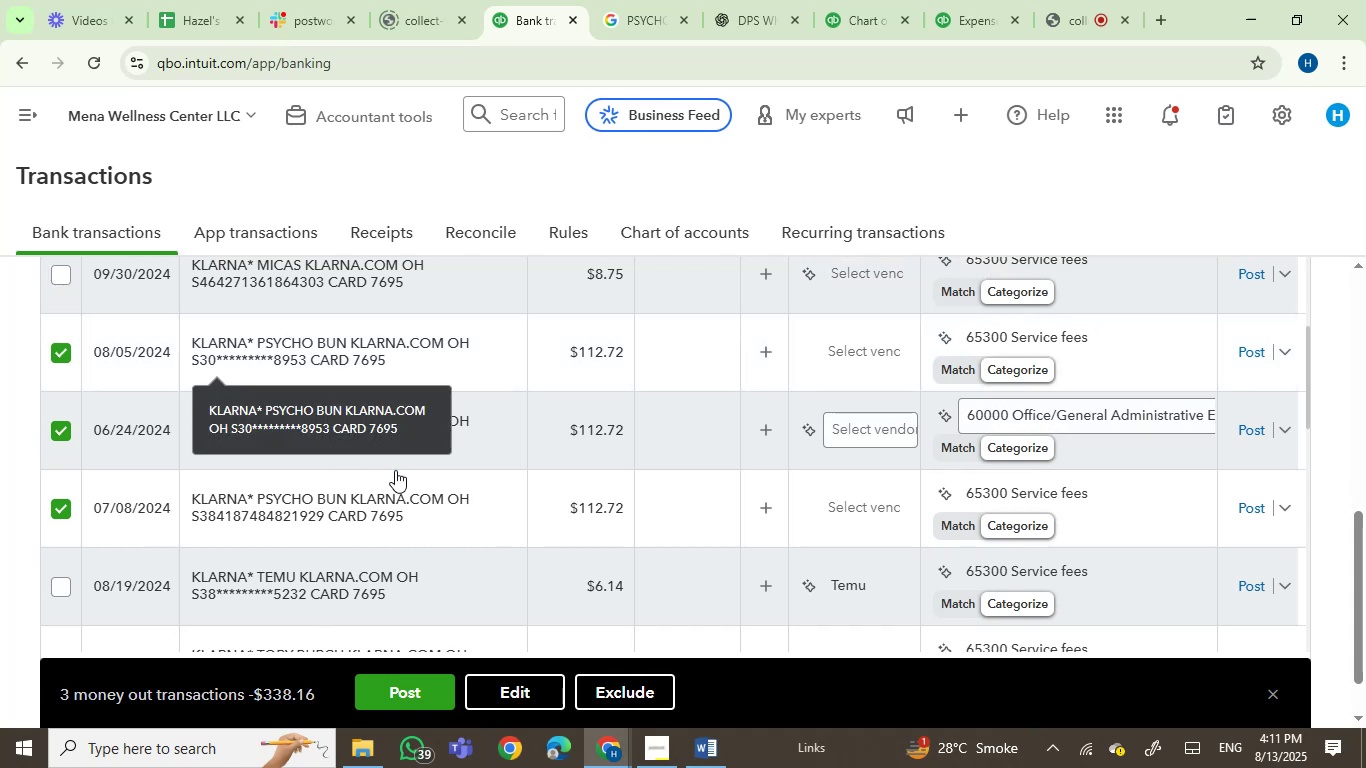 
scroll: coordinate [395, 470], scroll_direction: up, amount: 2.0
 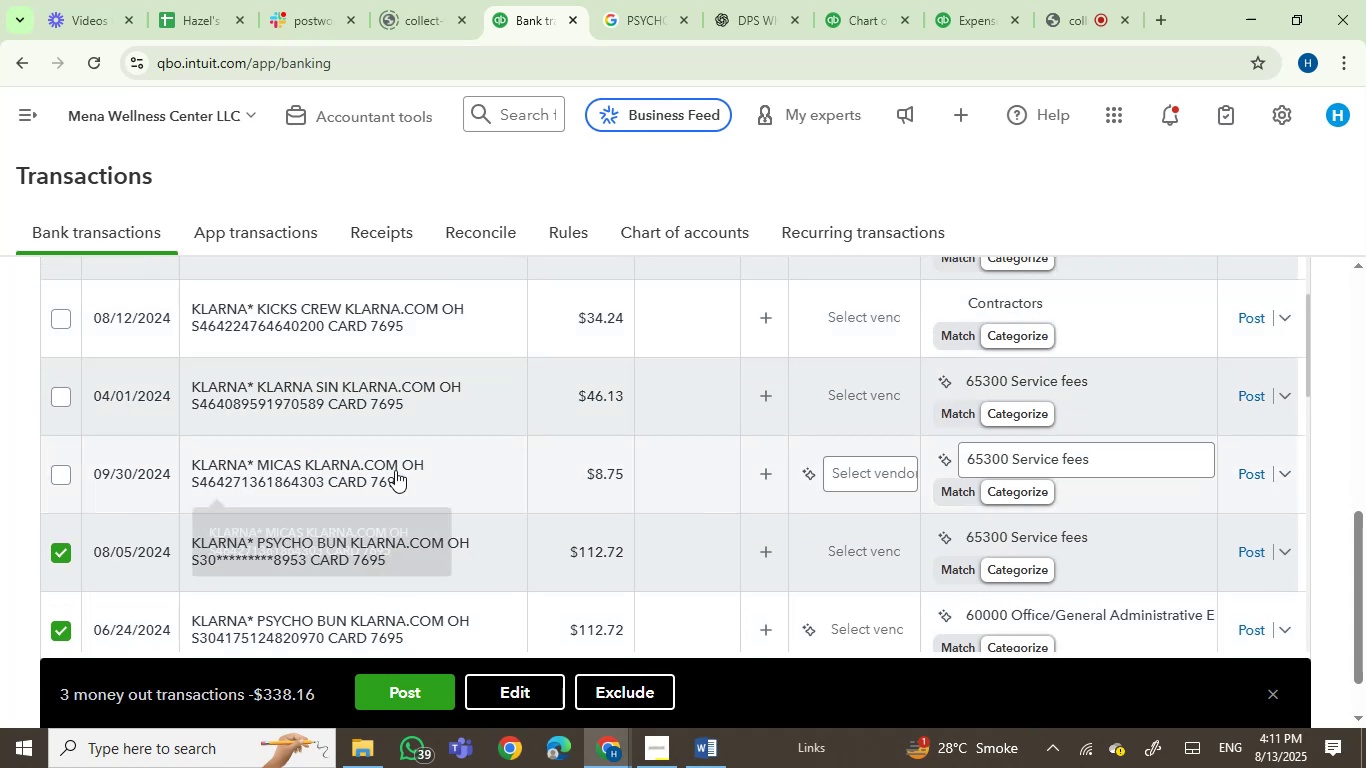 
scroll: coordinate [395, 470], scroll_direction: down, amount: 2.0
 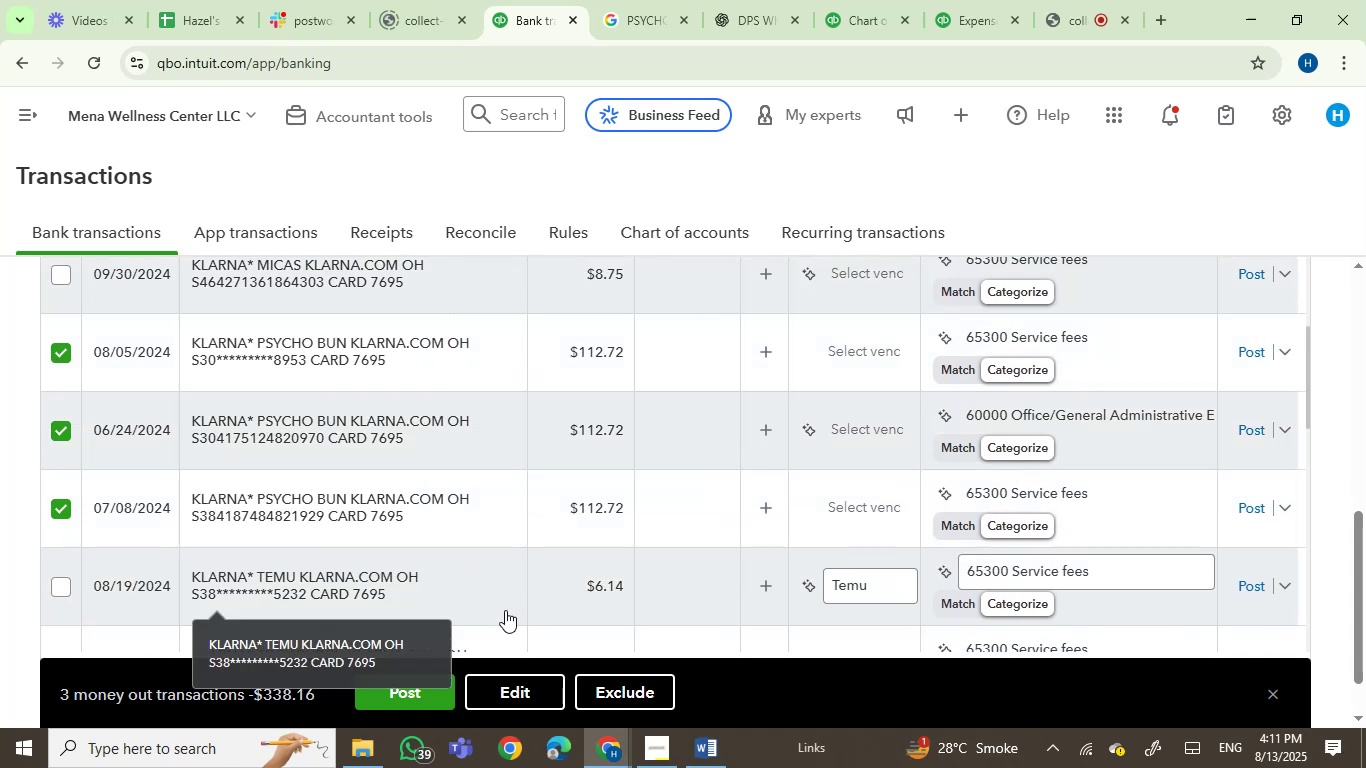 
left_click([518, 696])
 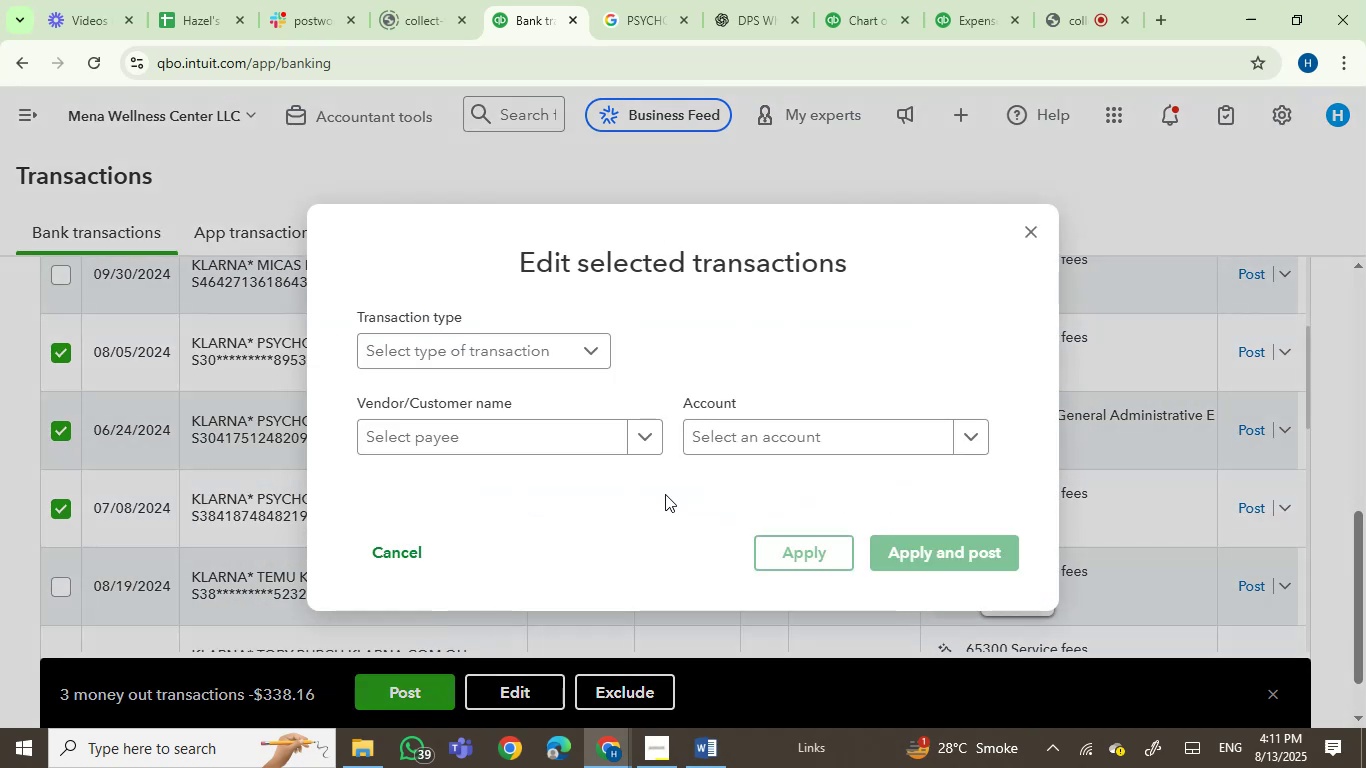 
left_click([738, 422])
 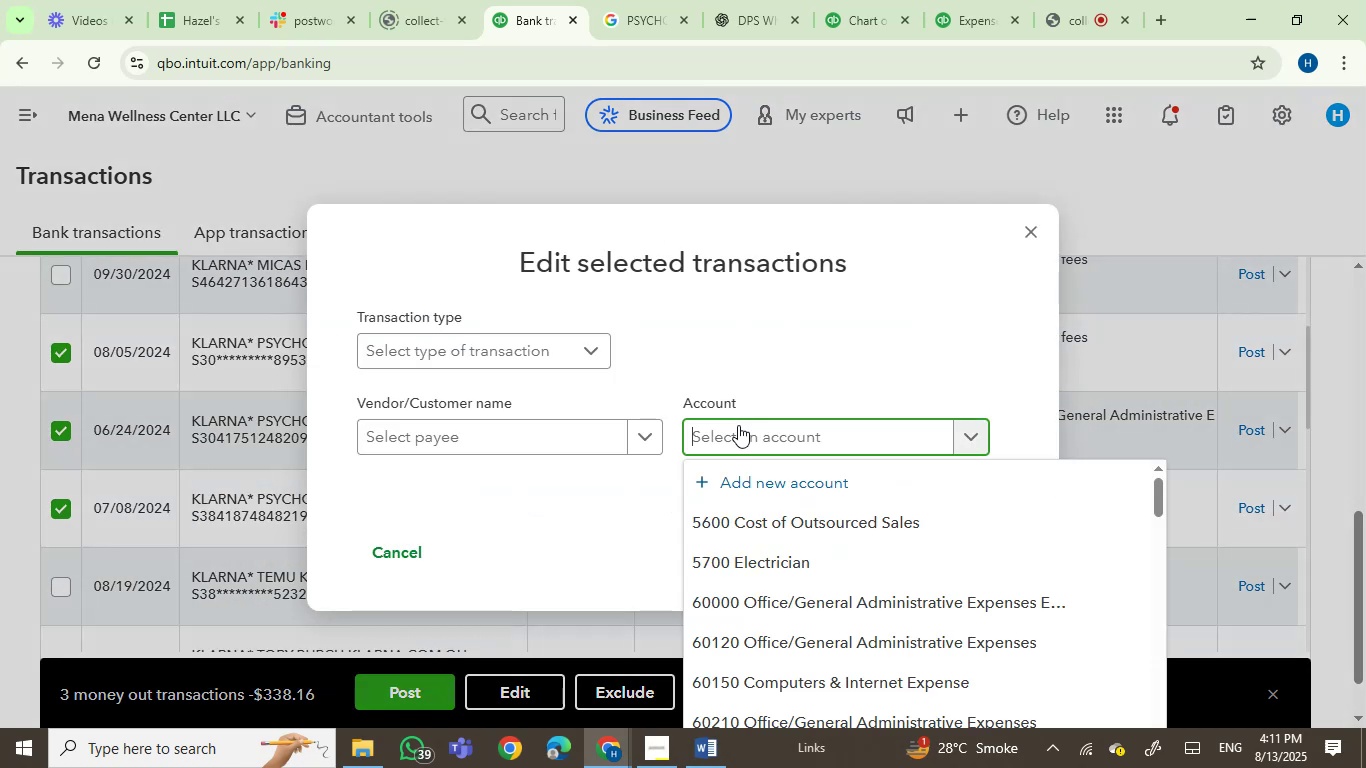 
type(owner)
 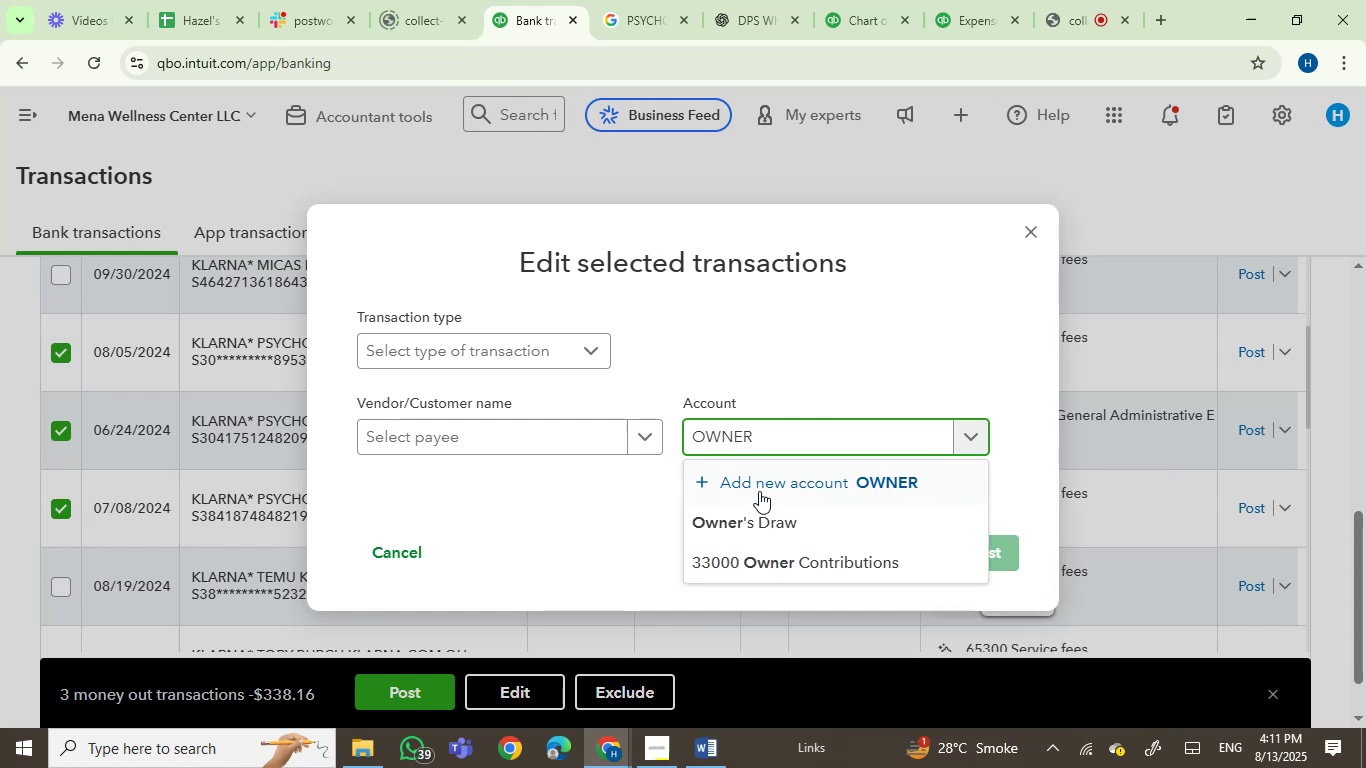 
left_click([767, 518])
 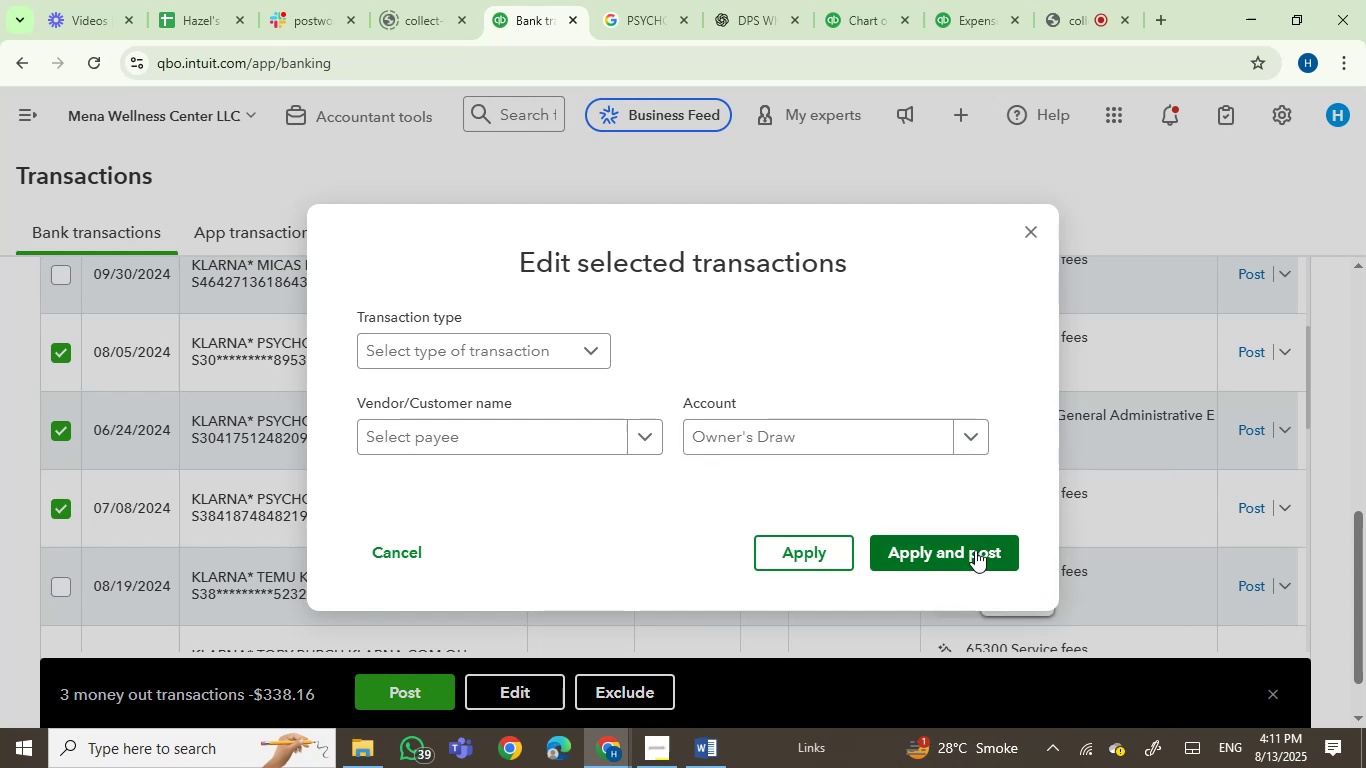 
left_click([982, 552])
 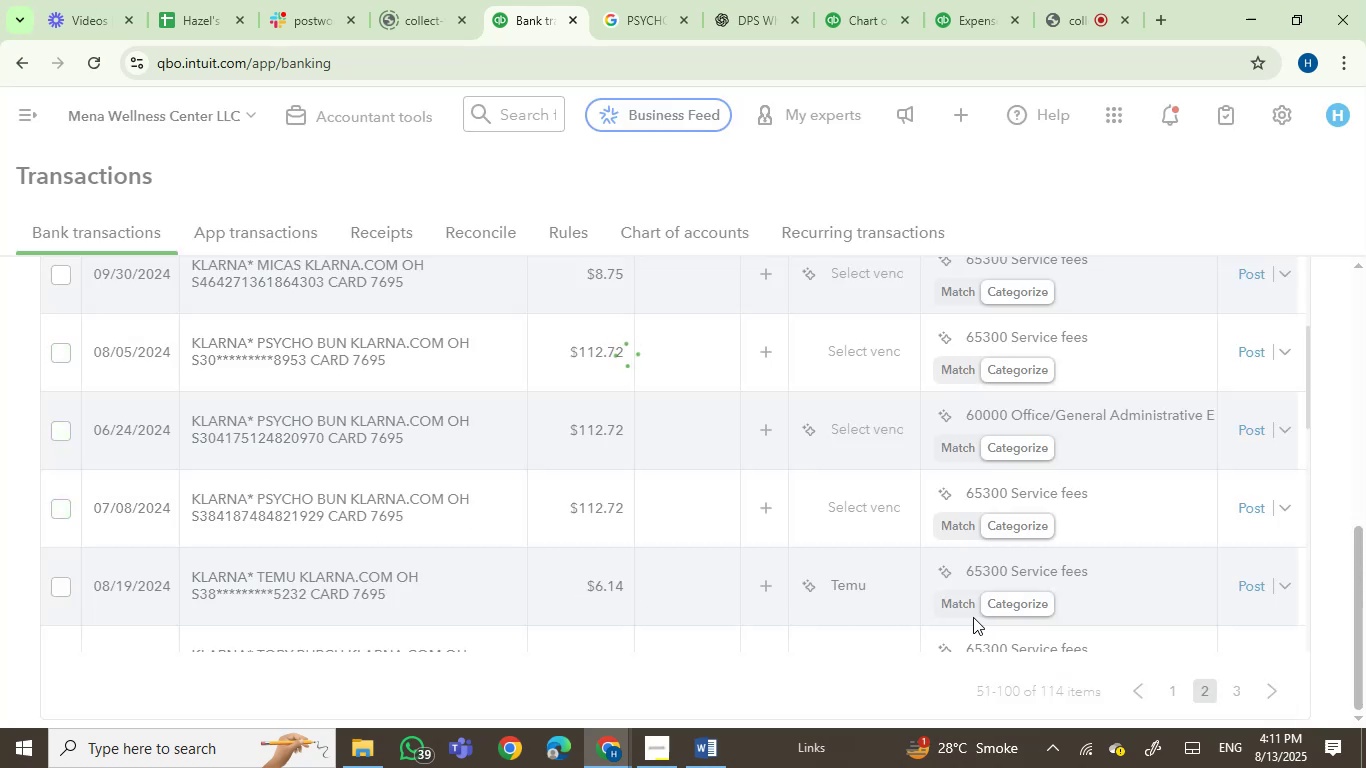 
wait(9.21)
 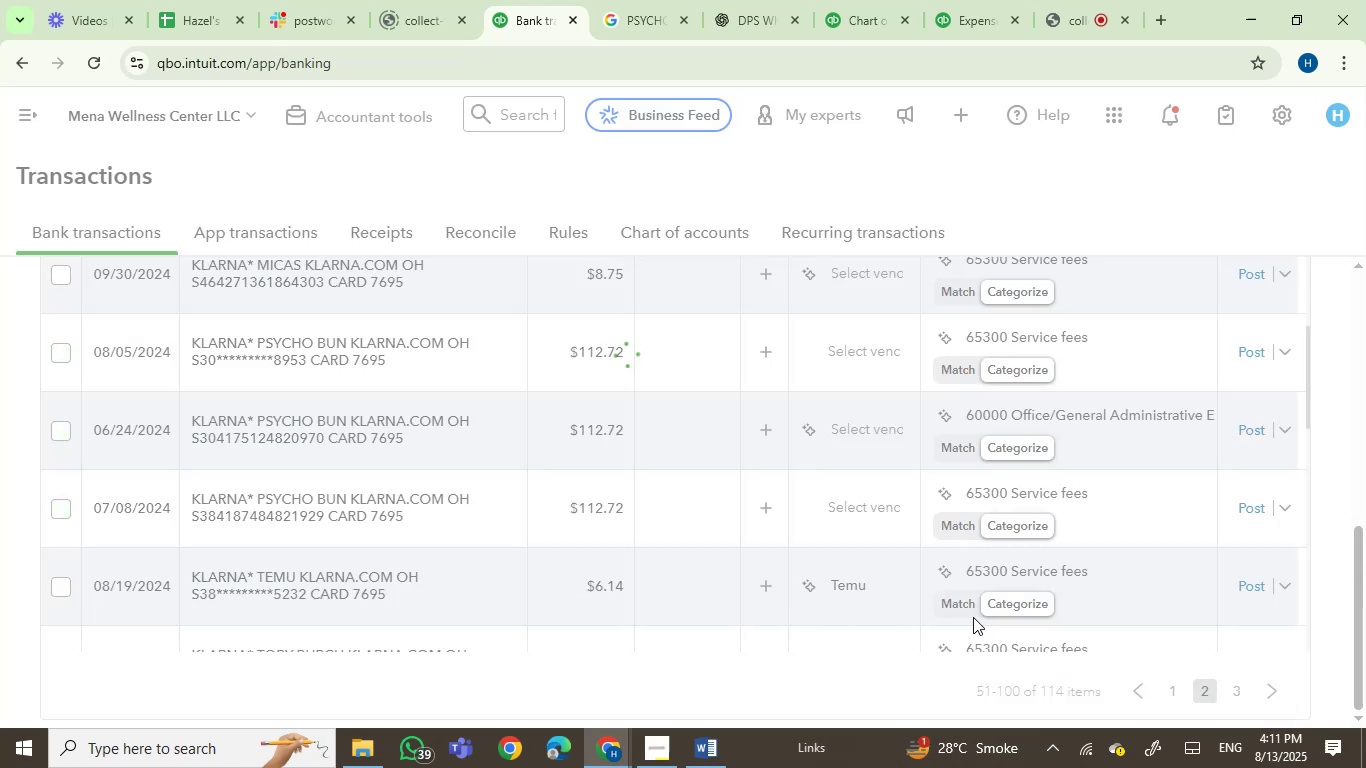 
left_click([1032, 342])
 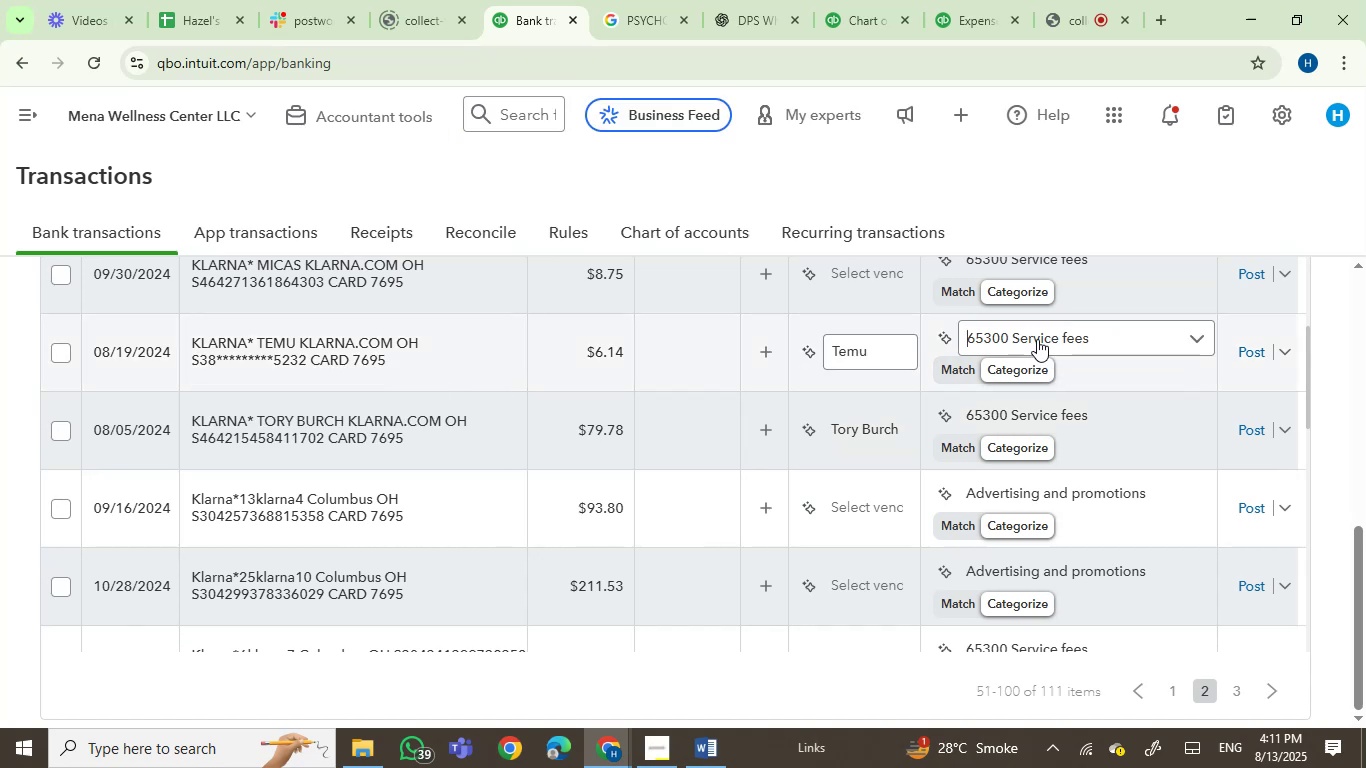 
left_click([1037, 337])
 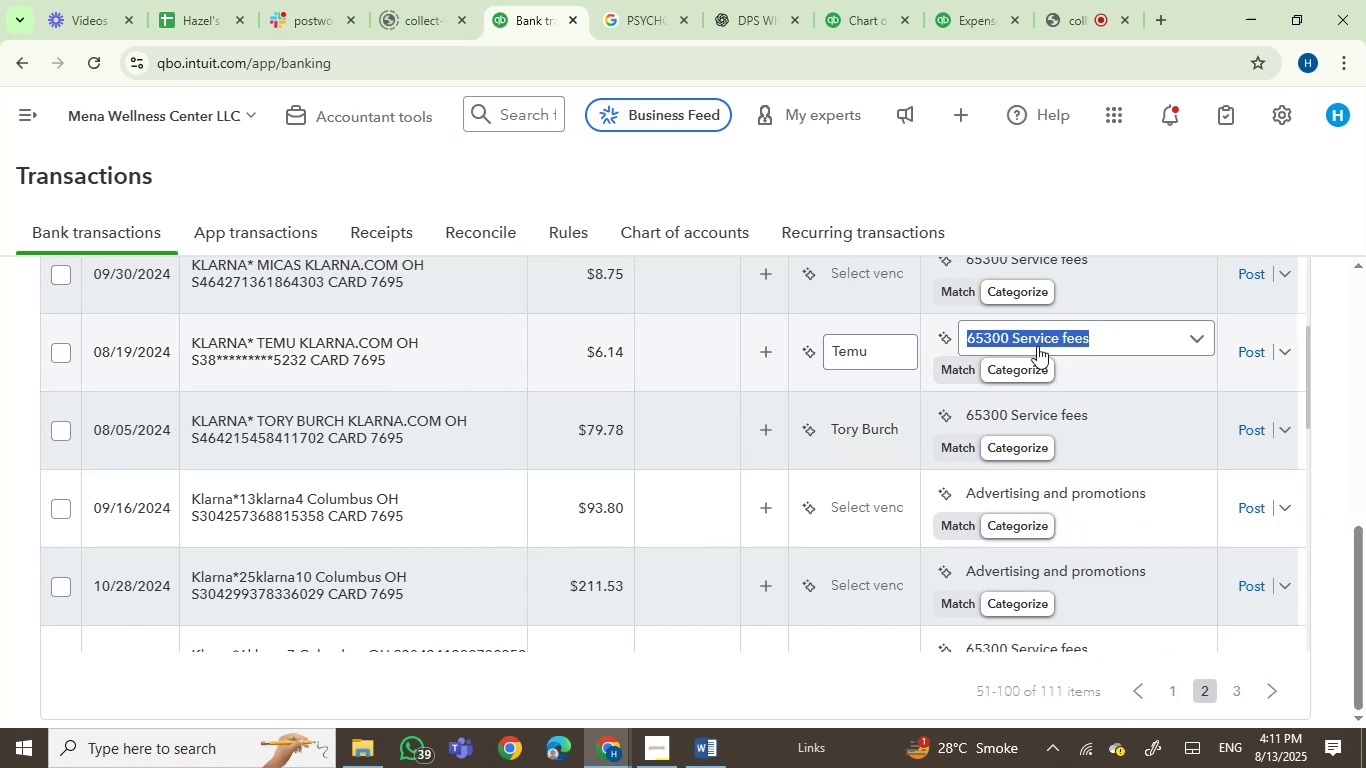 
type(job su)
 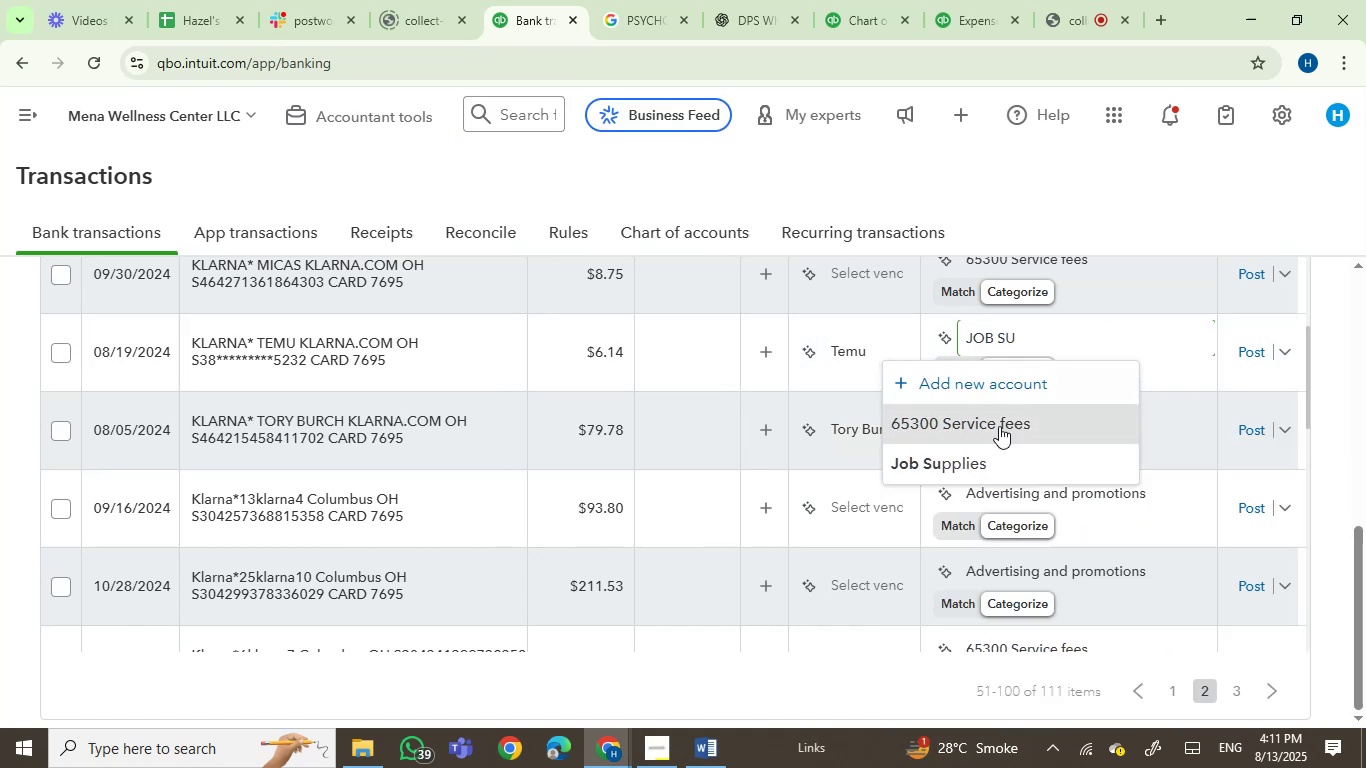 
left_click([981, 449])
 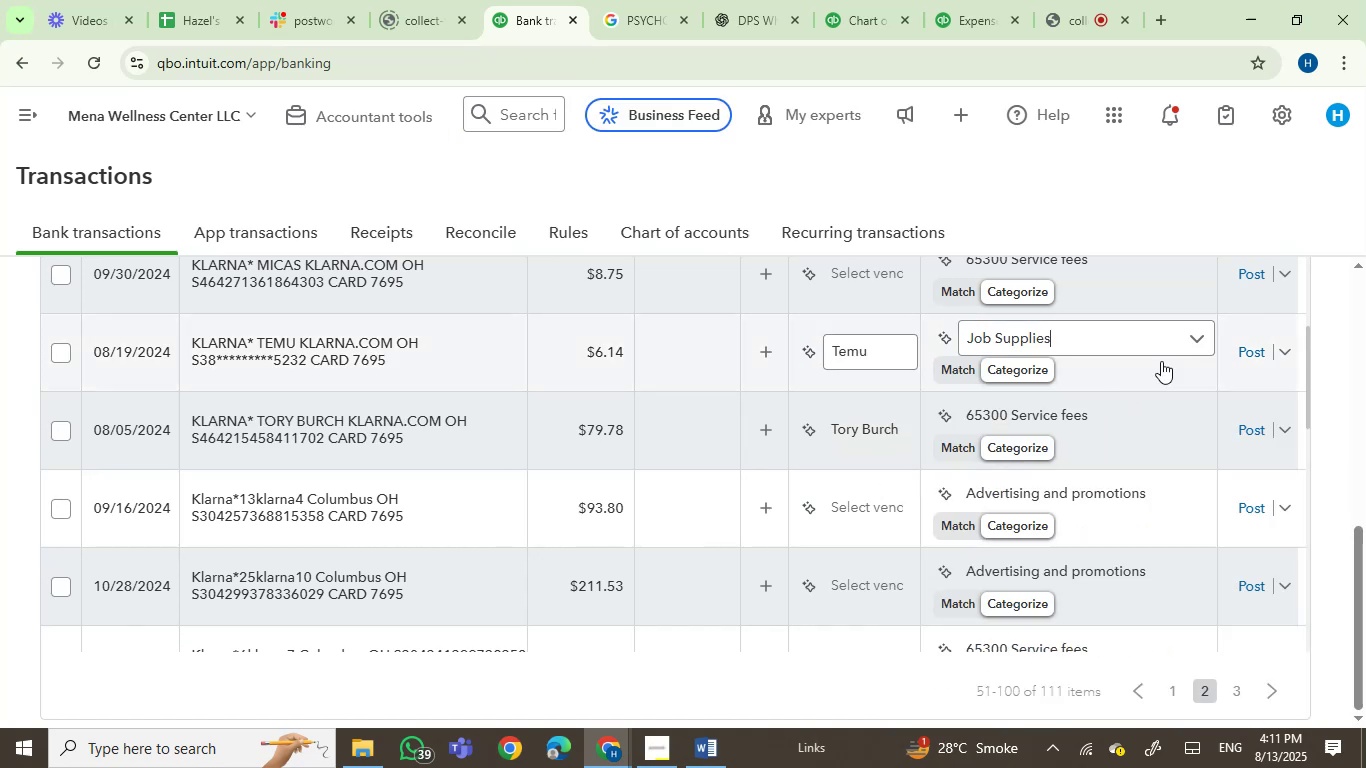 
left_click([1250, 346])
 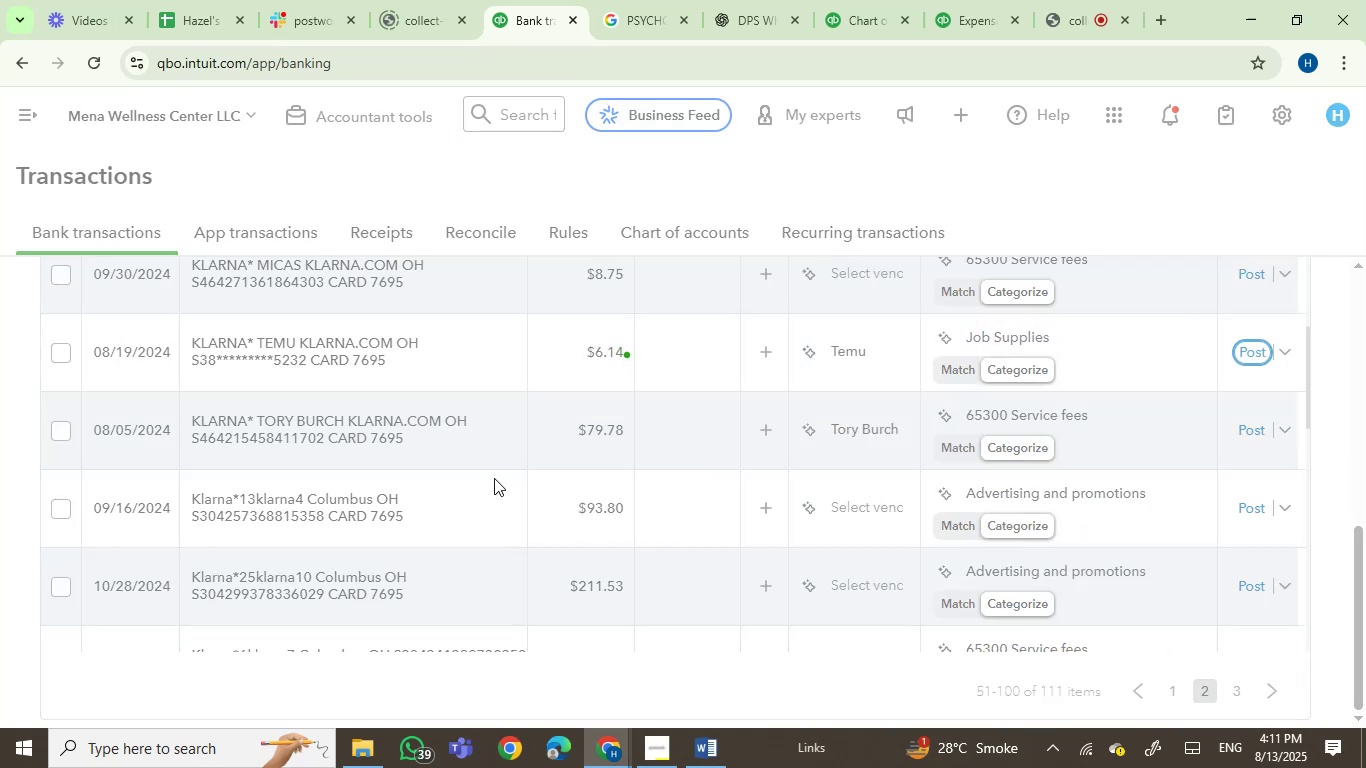 
scroll: coordinate [494, 478], scroll_direction: up, amount: 1.0
 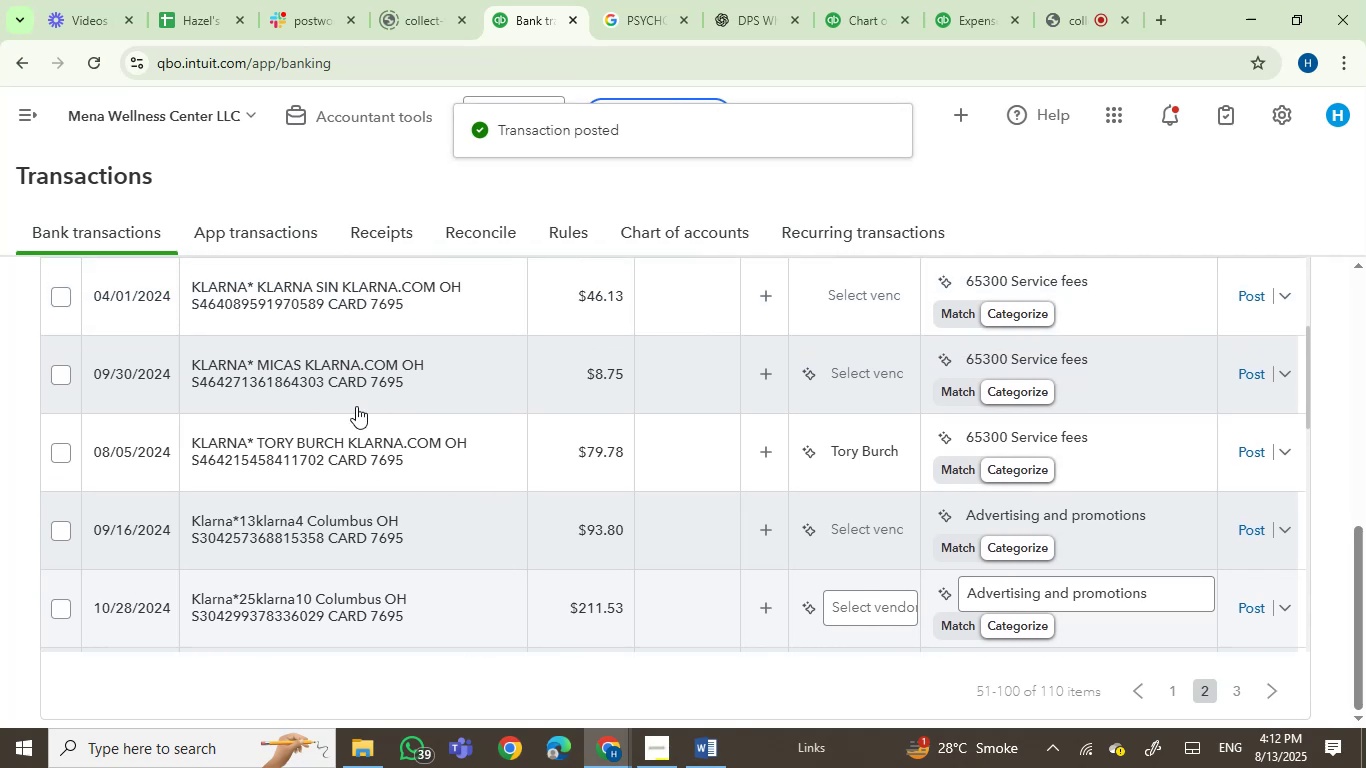 
left_click([370, 383])
 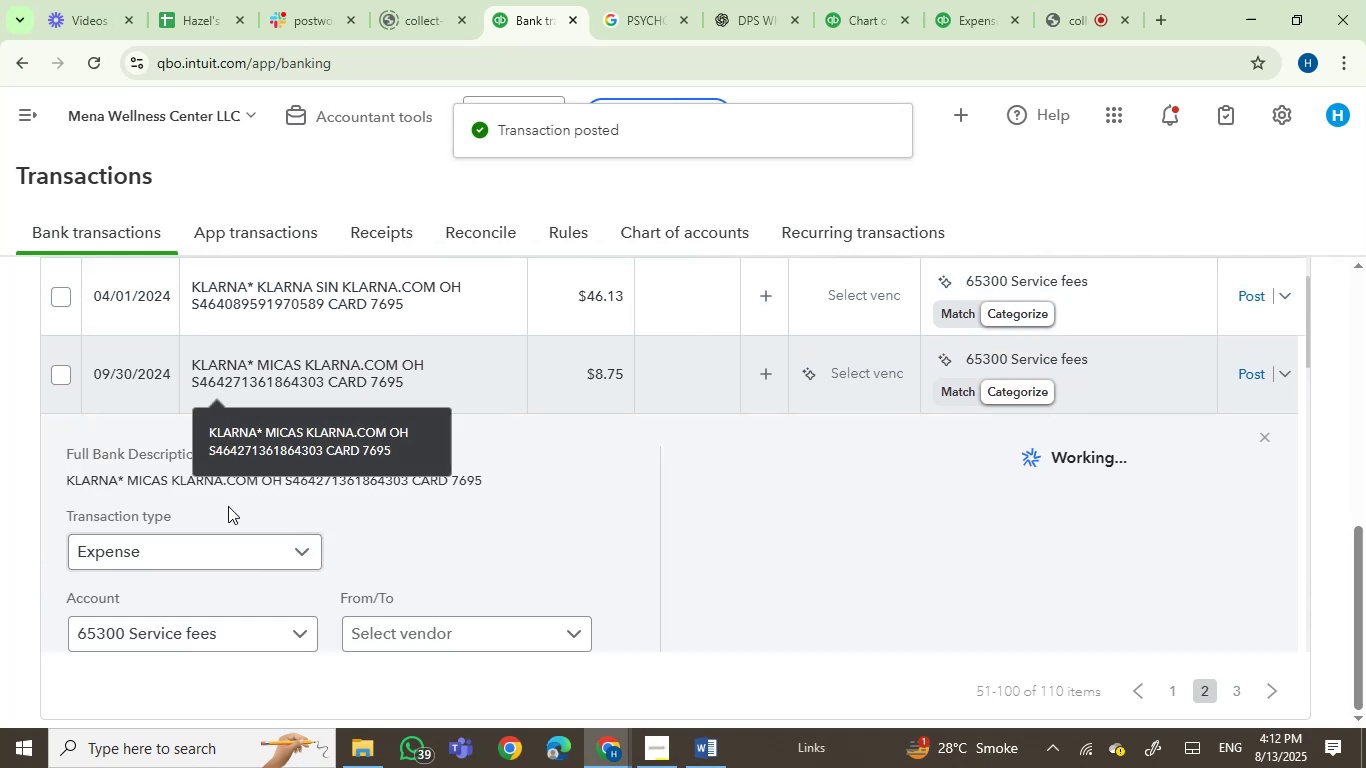 
left_click([149, 477])
 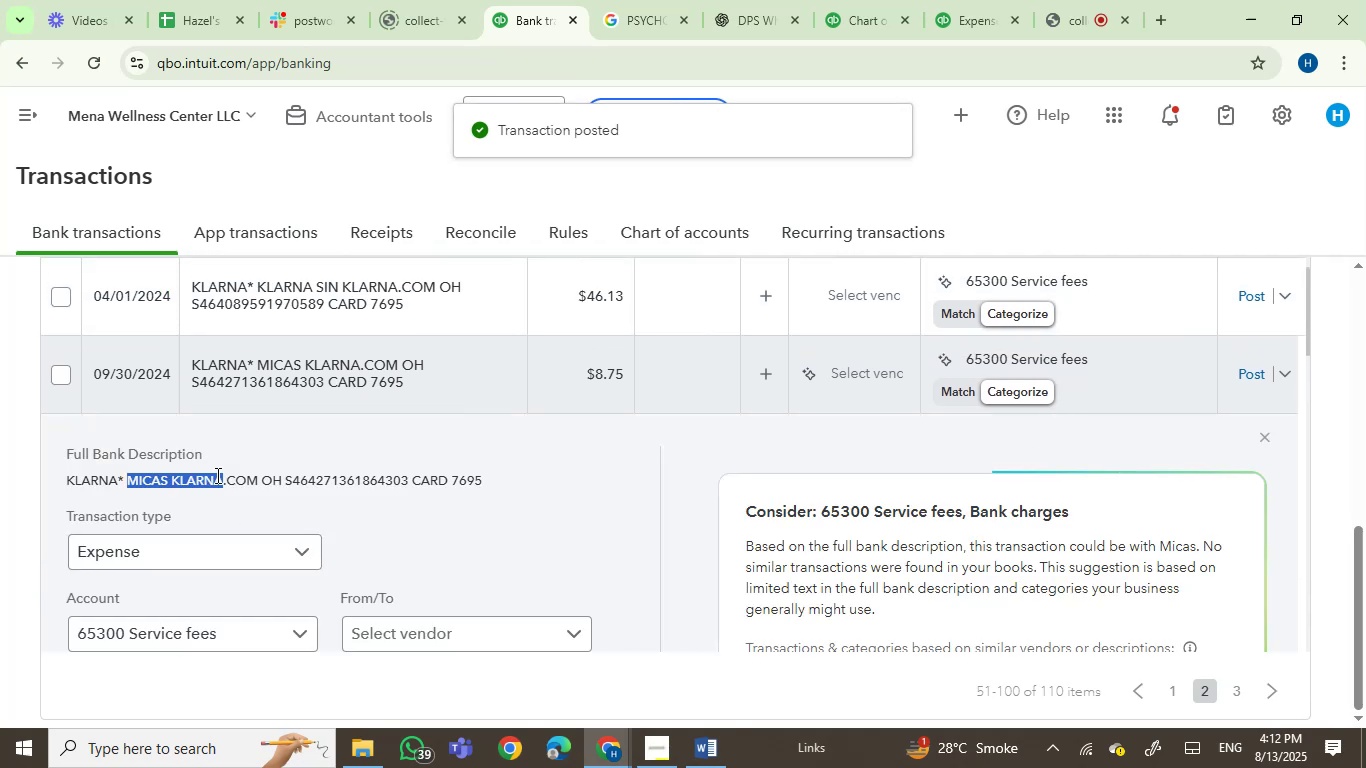 
key(Control+C)
 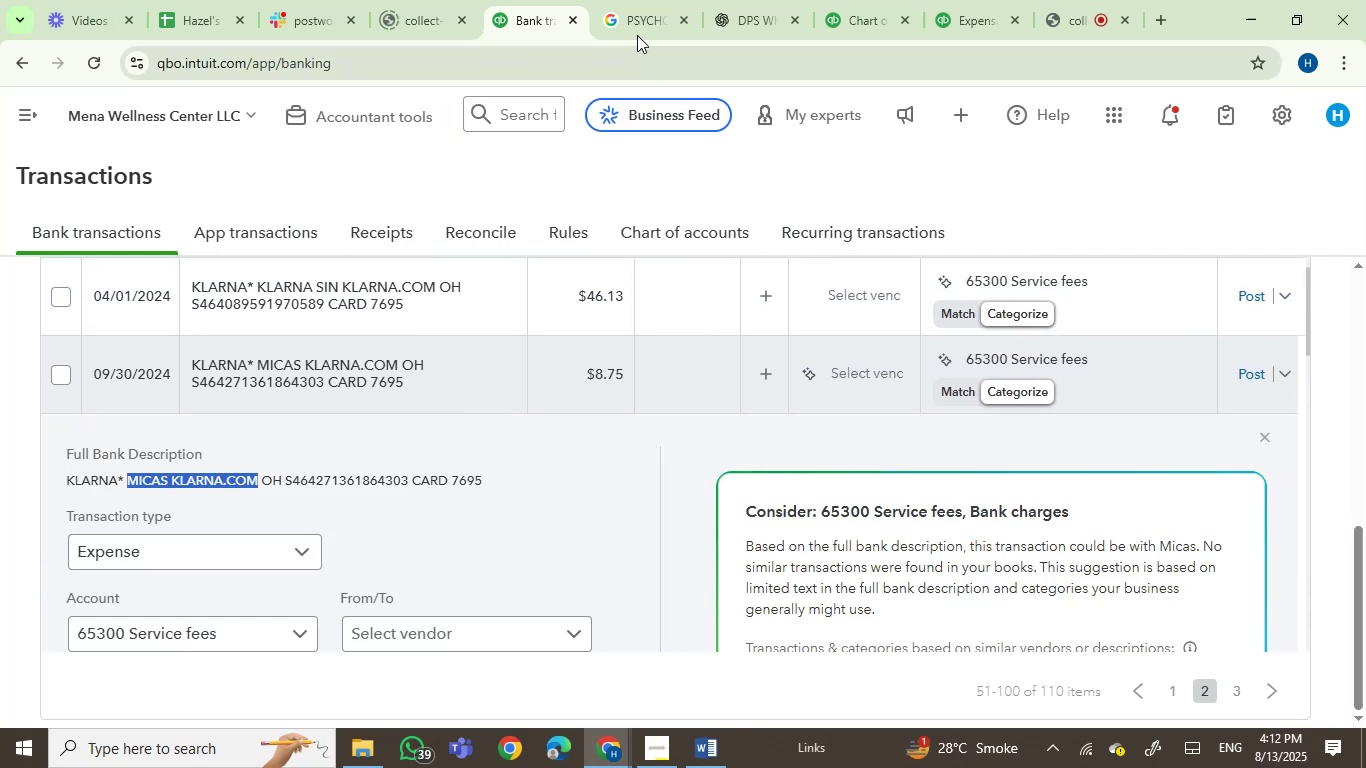 
left_click([640, 17])
 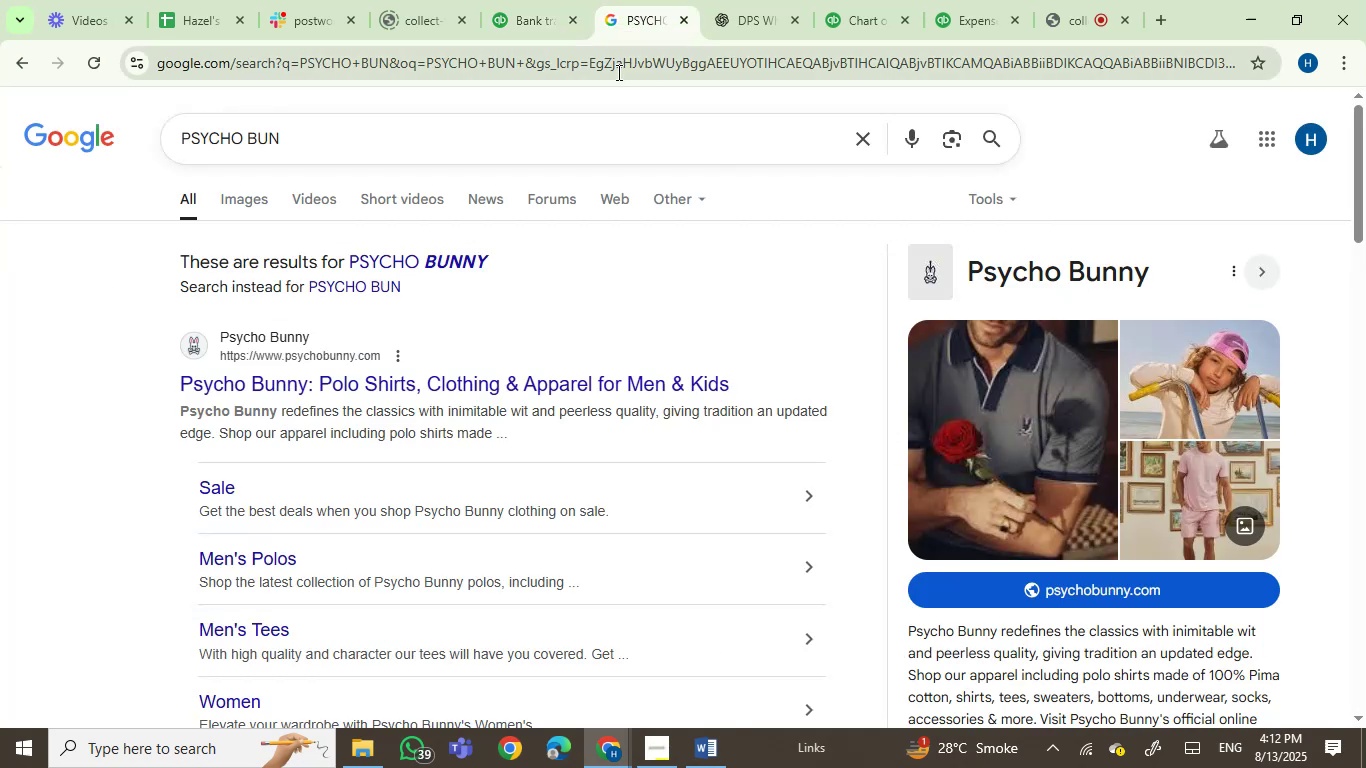 
double_click([617, 72])
 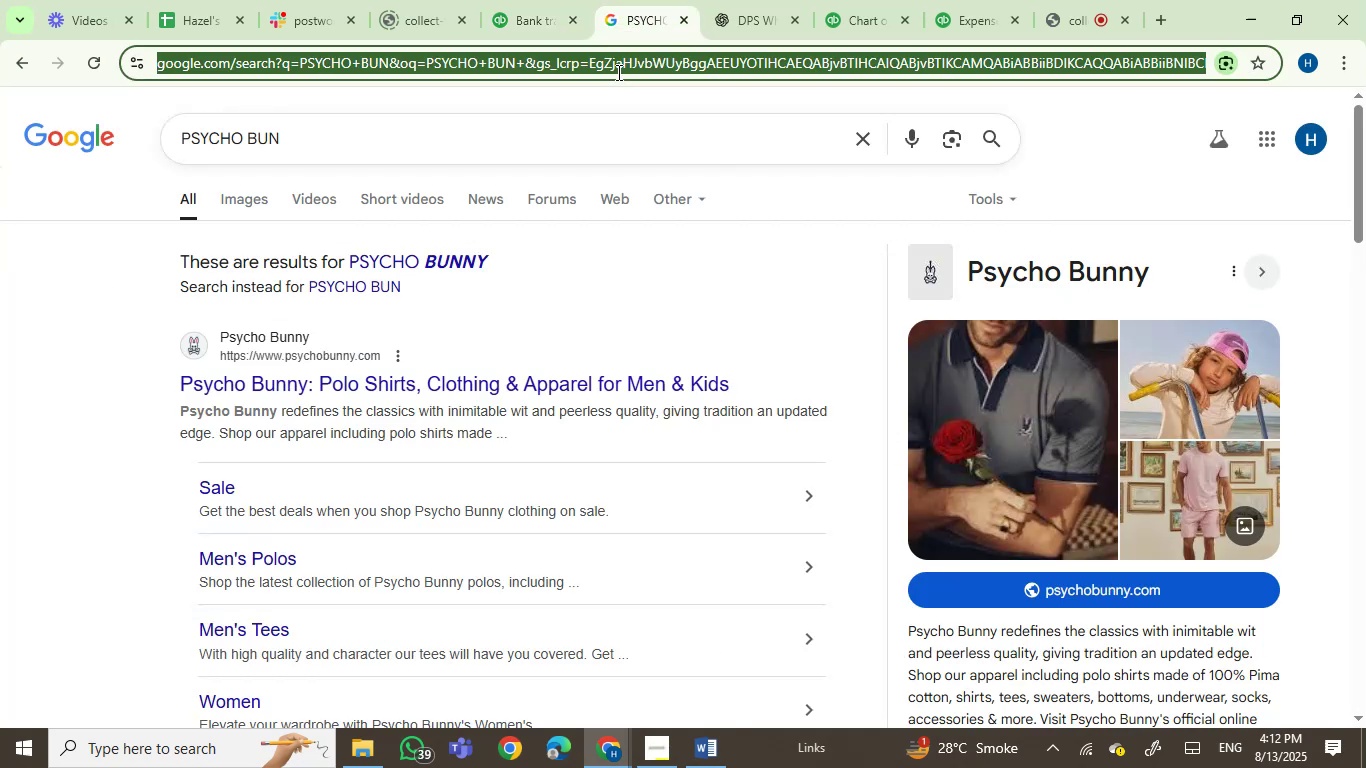 
key(Control+ControlLeft)
 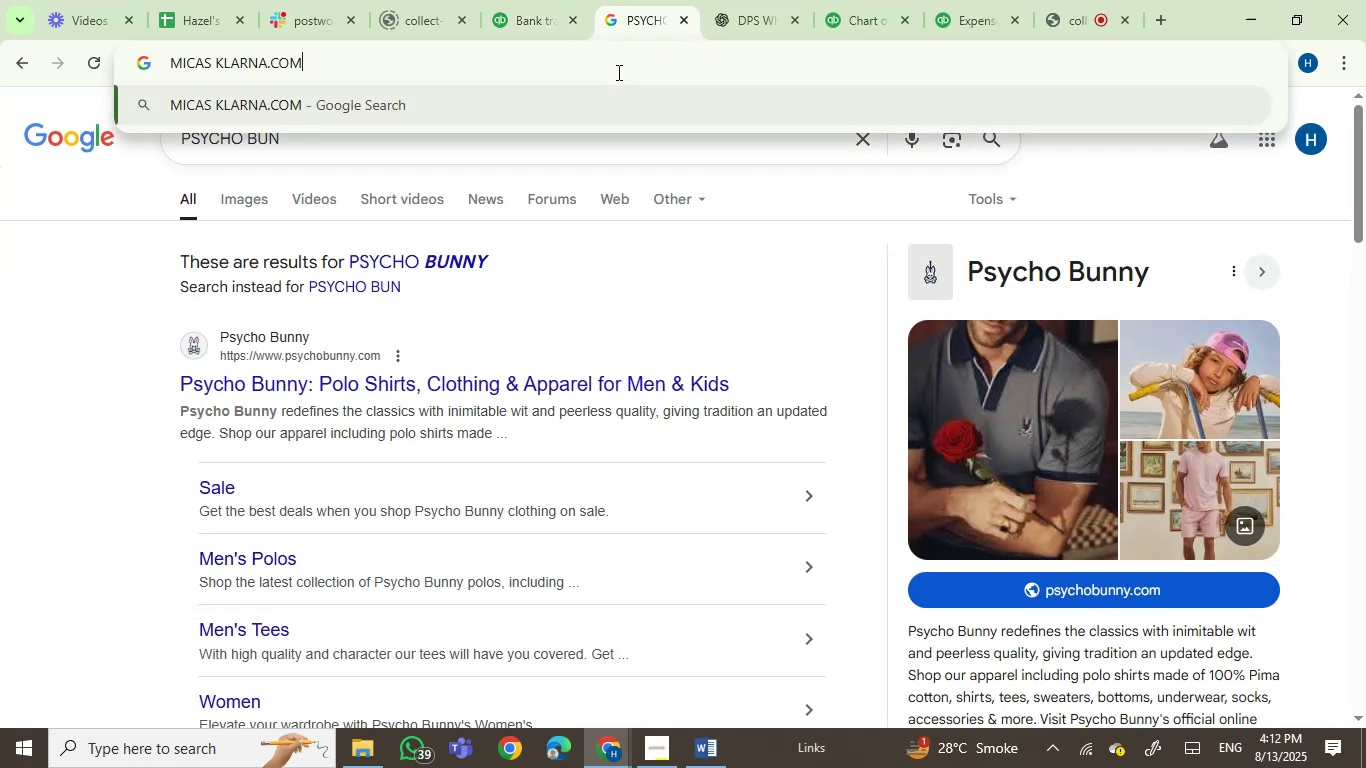 
key(Control+V)
 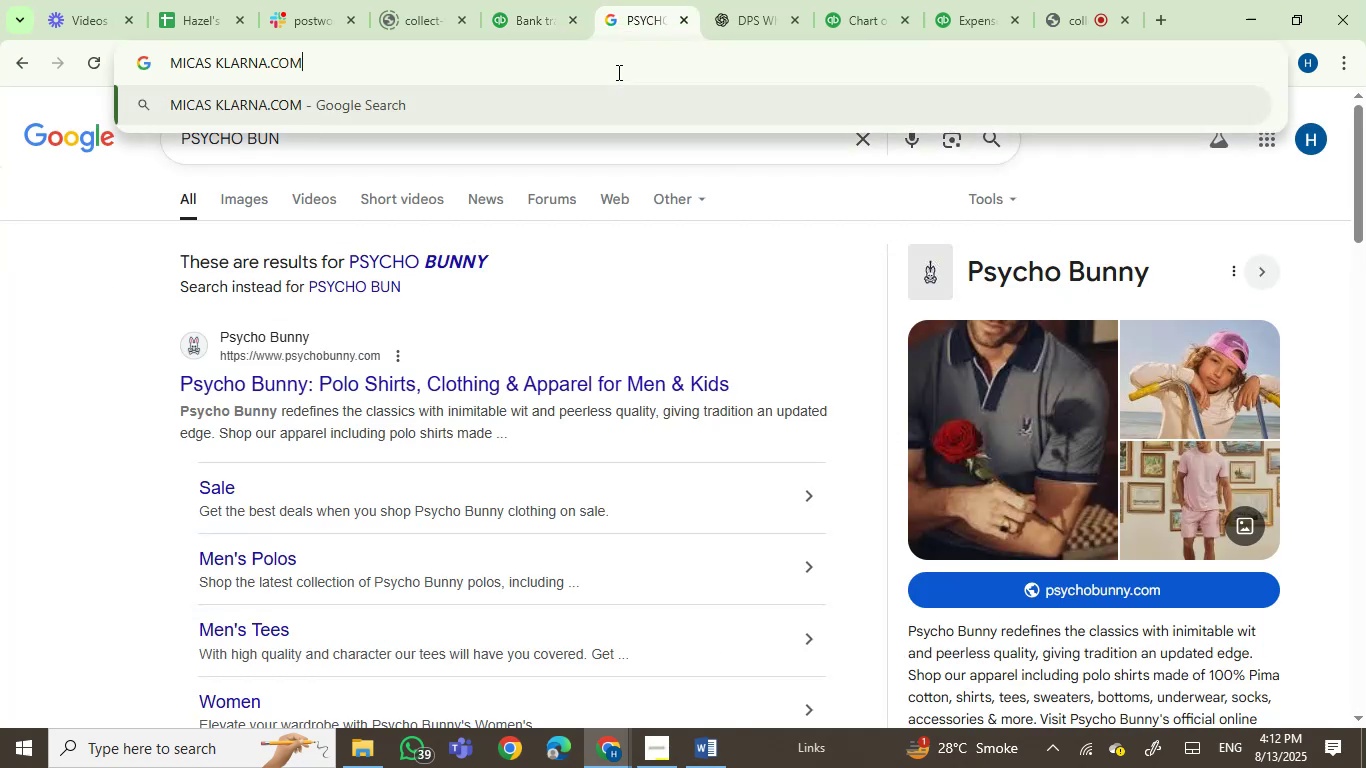 
key(Enter)
 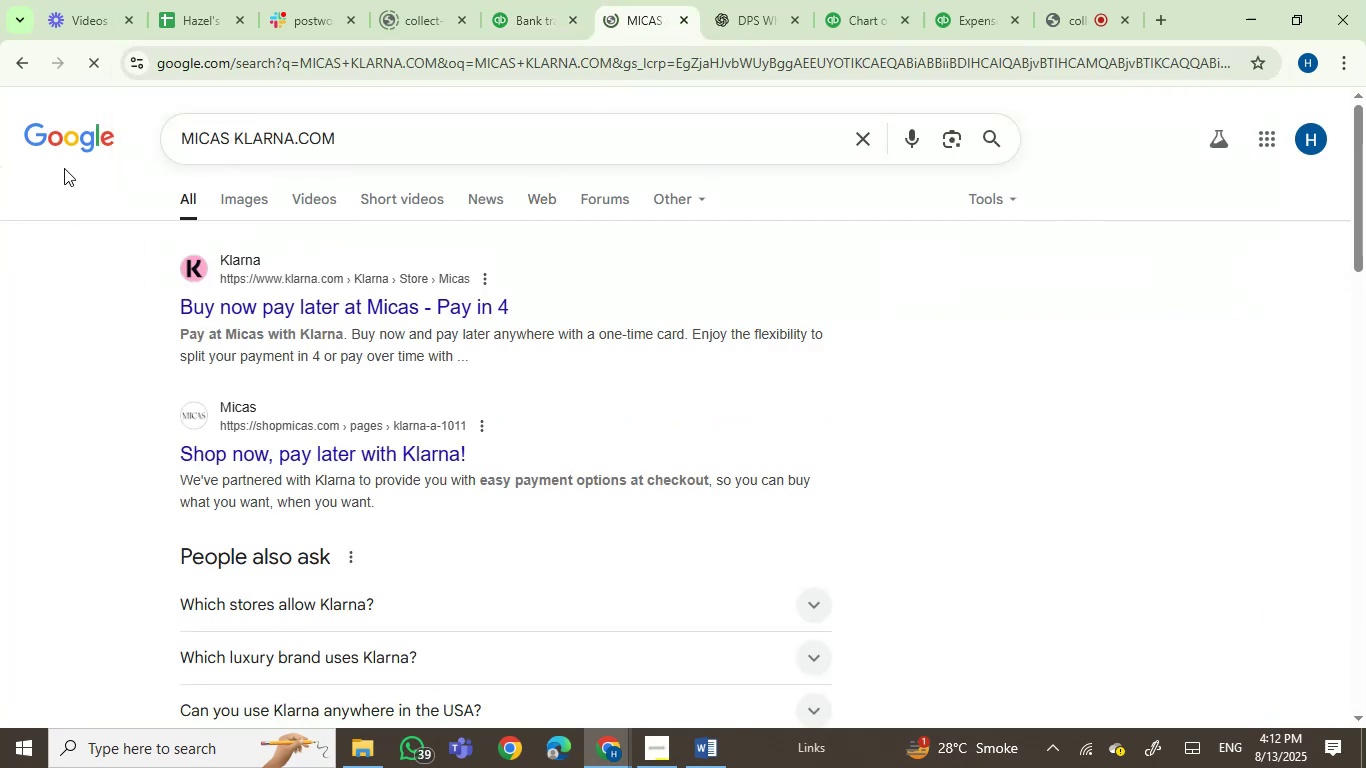 
left_click([20, 64])
 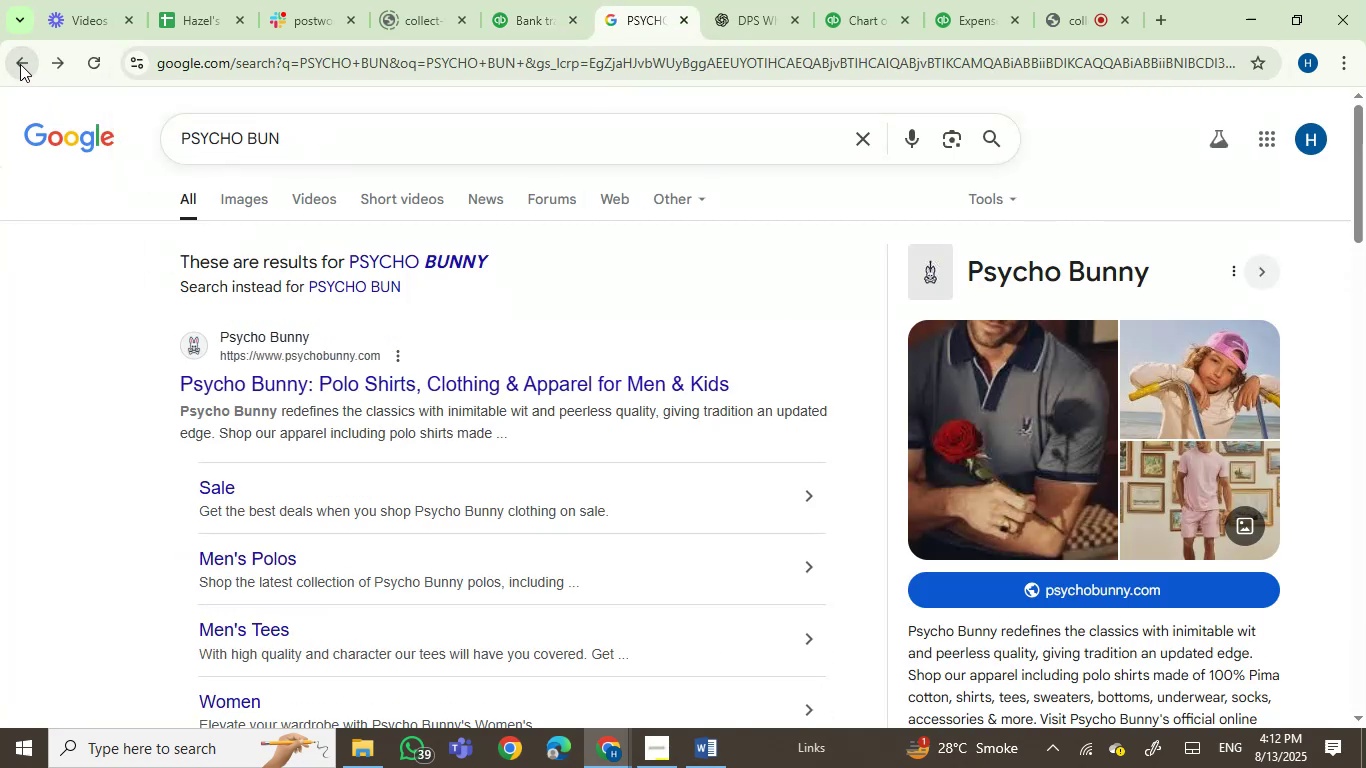 
left_click([20, 64])
 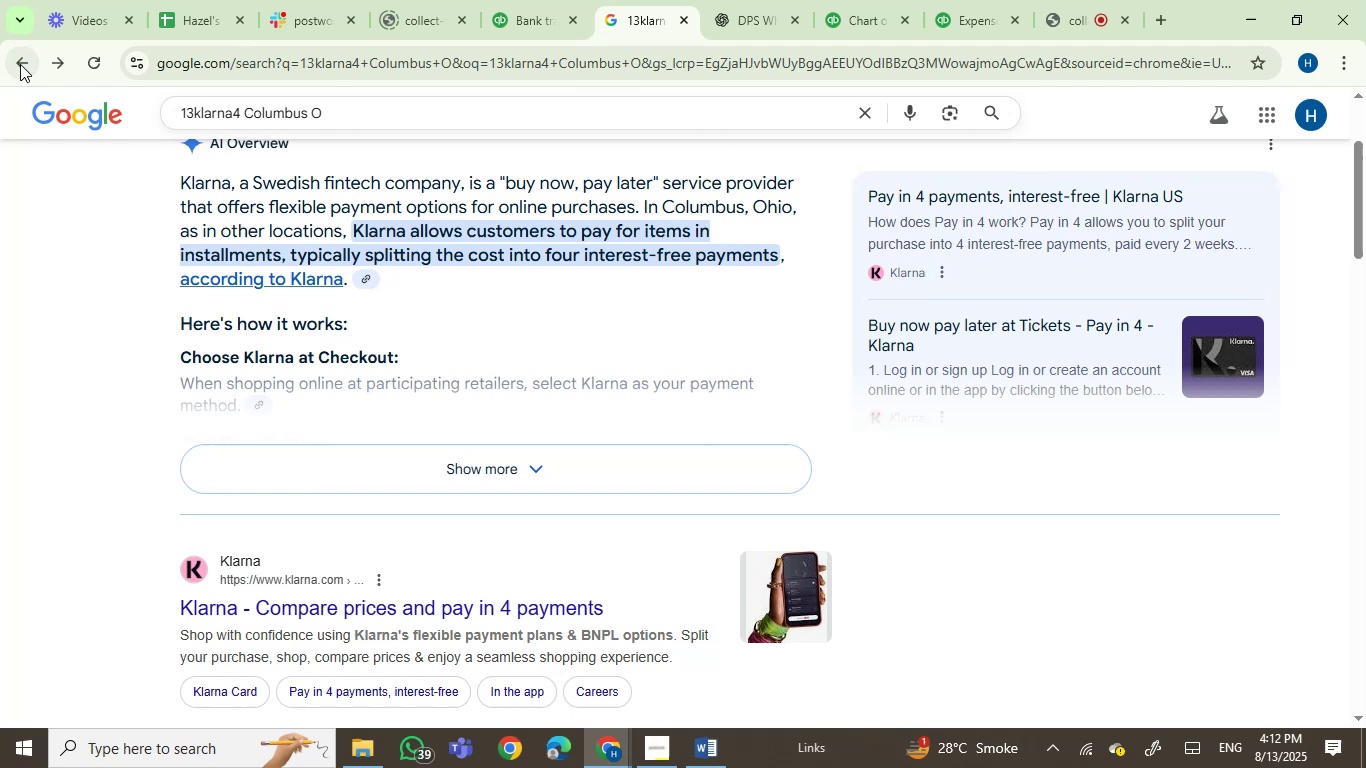 
left_click([20, 64])
 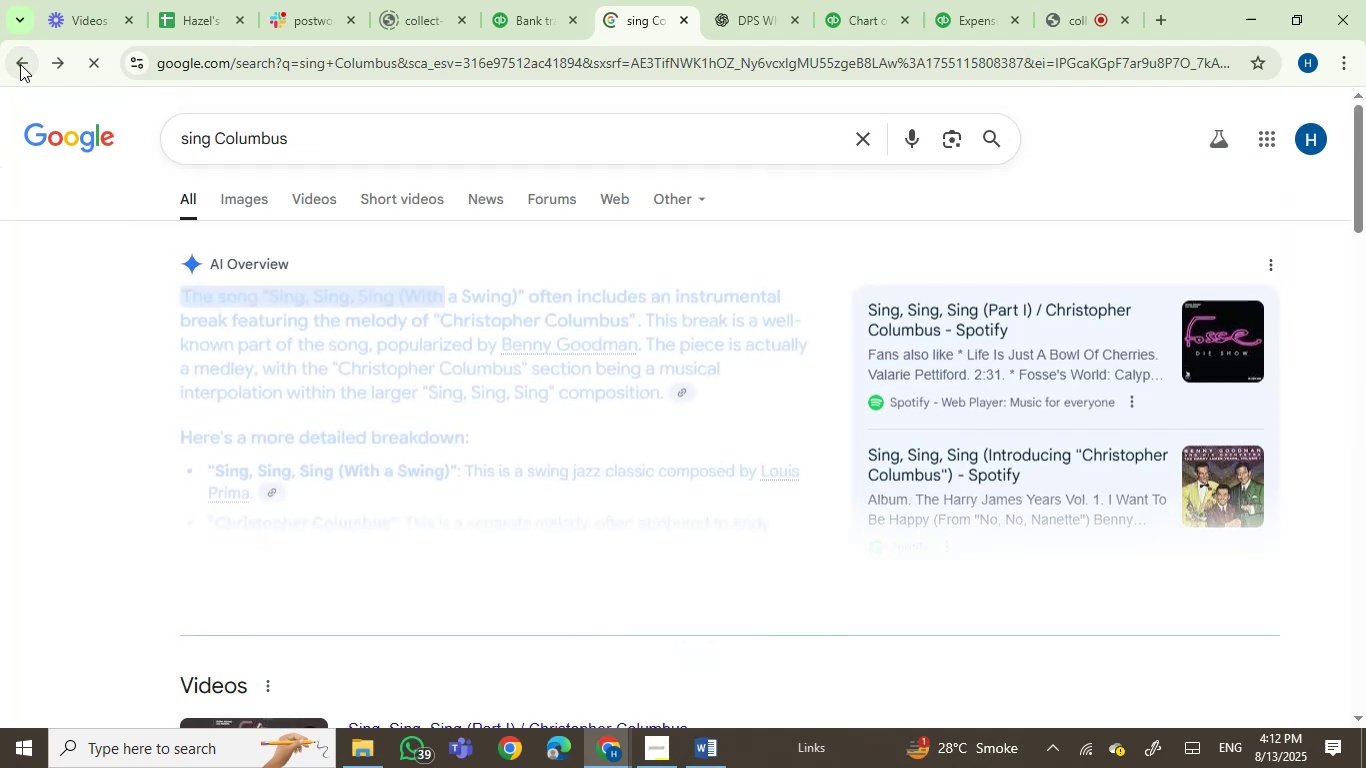 
left_click([20, 64])
 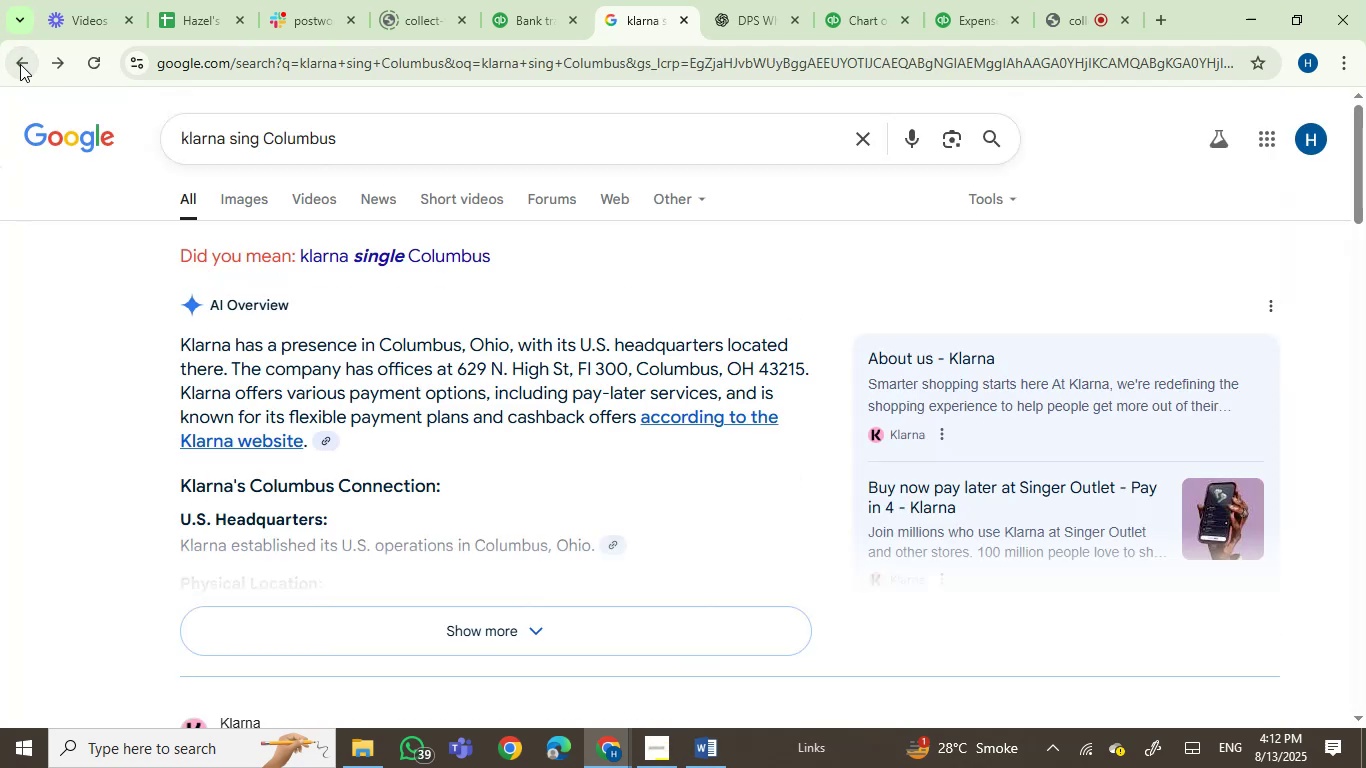 
left_click([20, 64])
 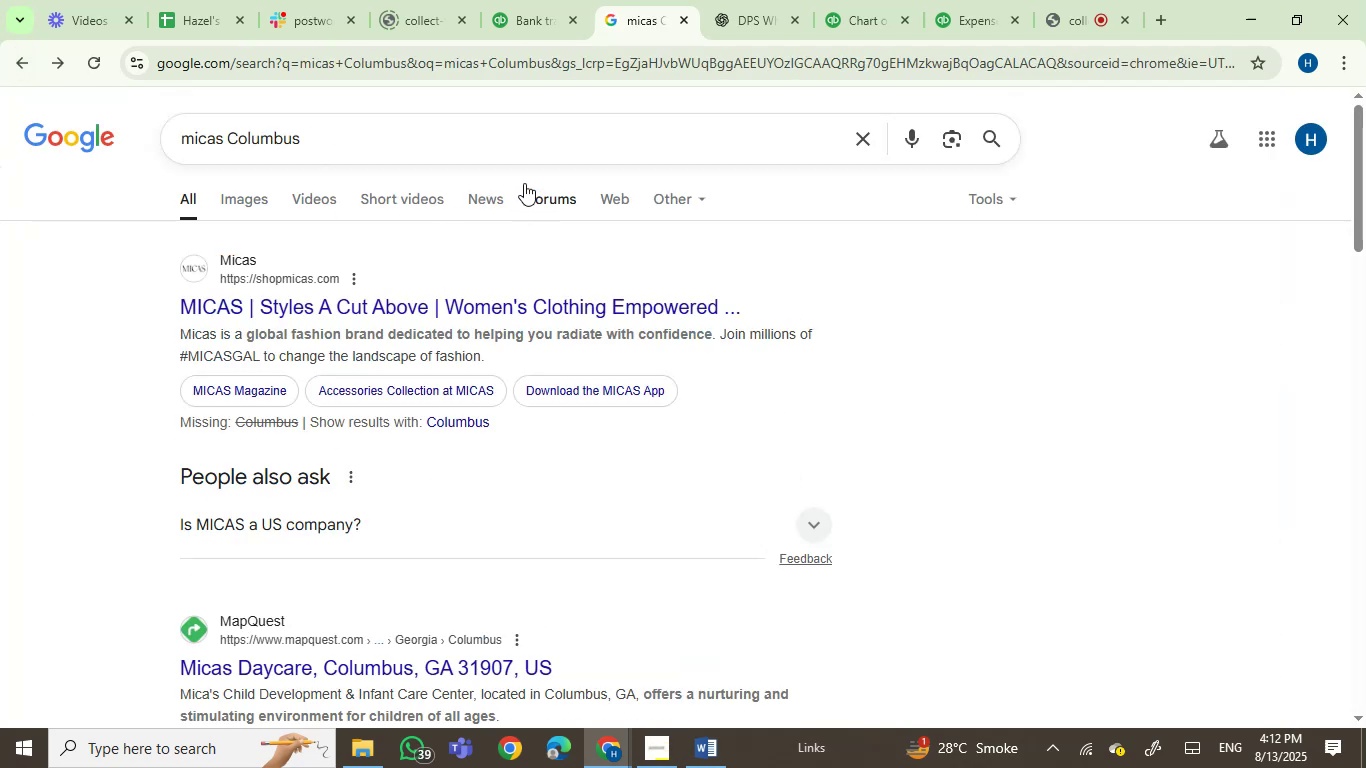 
left_click([543, 0])
 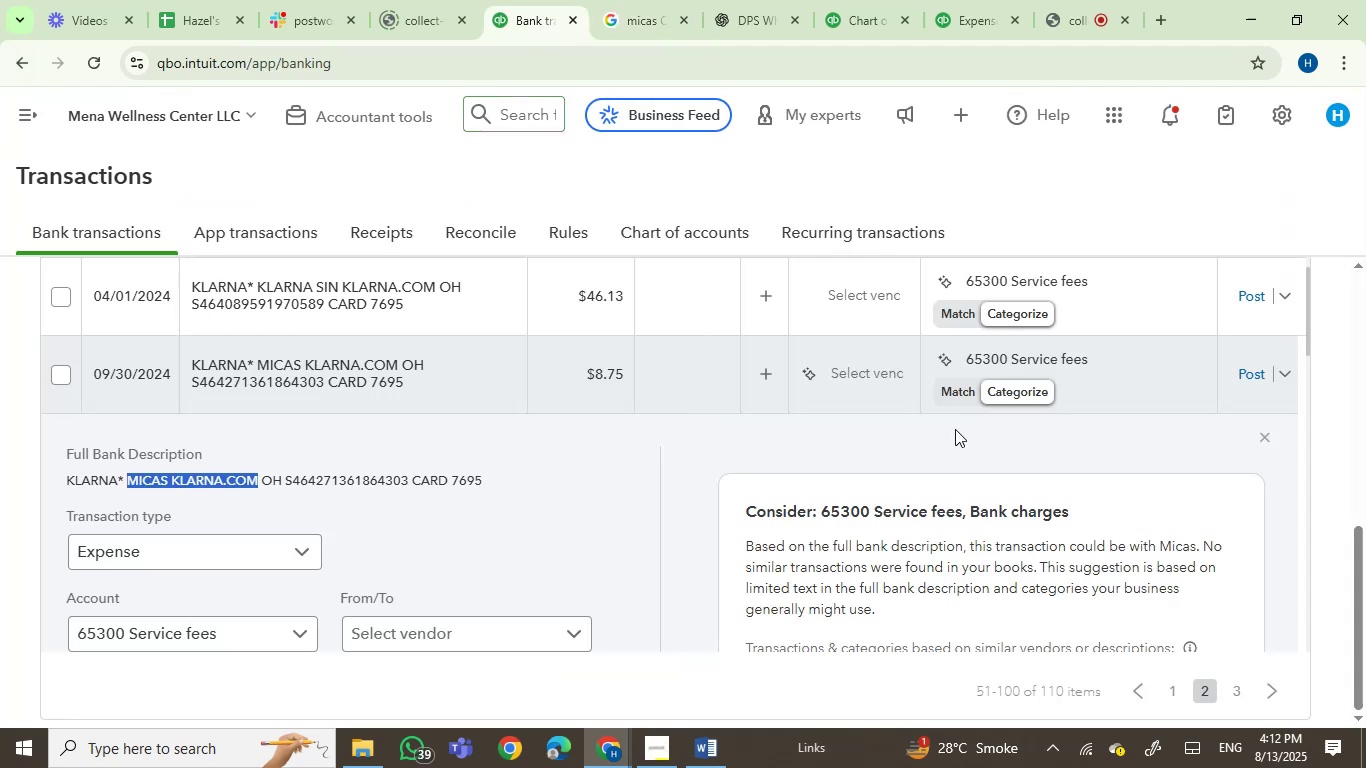 
left_click([1022, 366])
 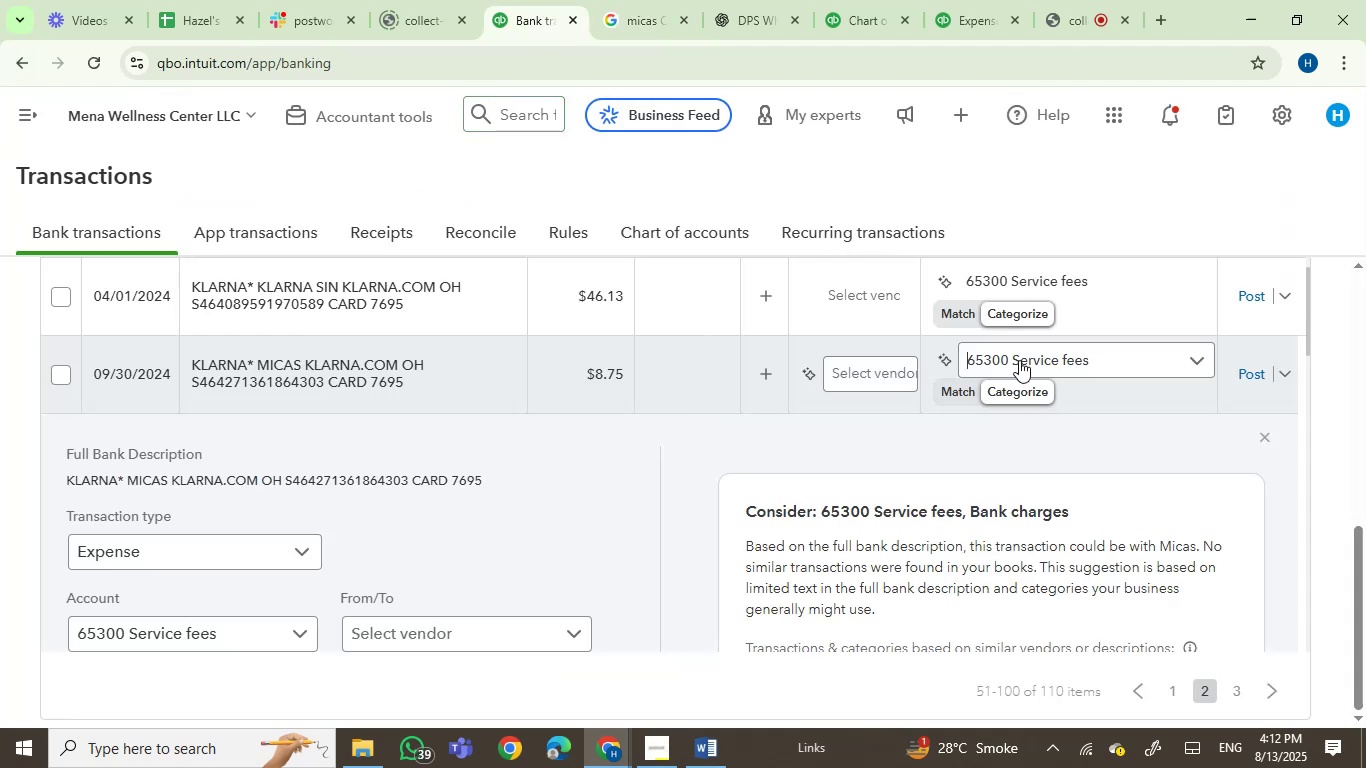 
left_click([1019, 359])
 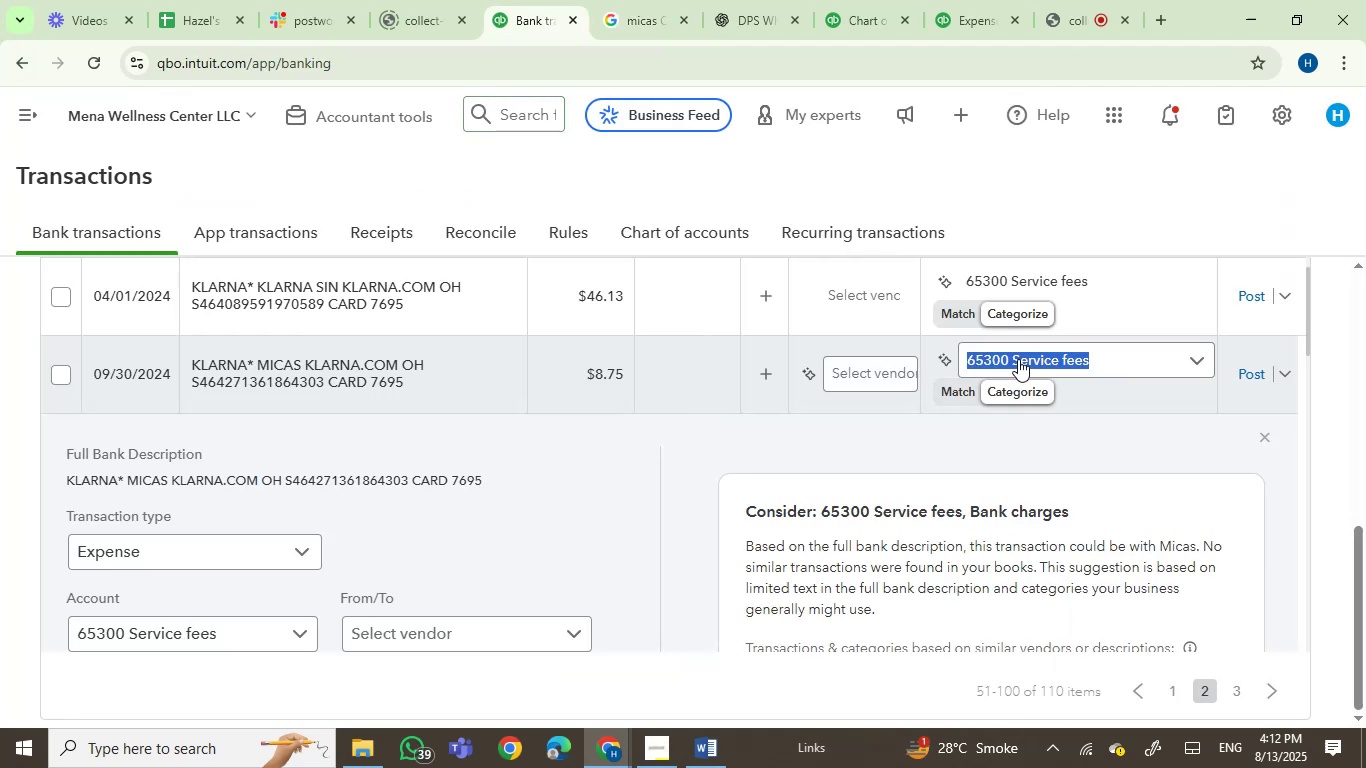 
type(owner)
 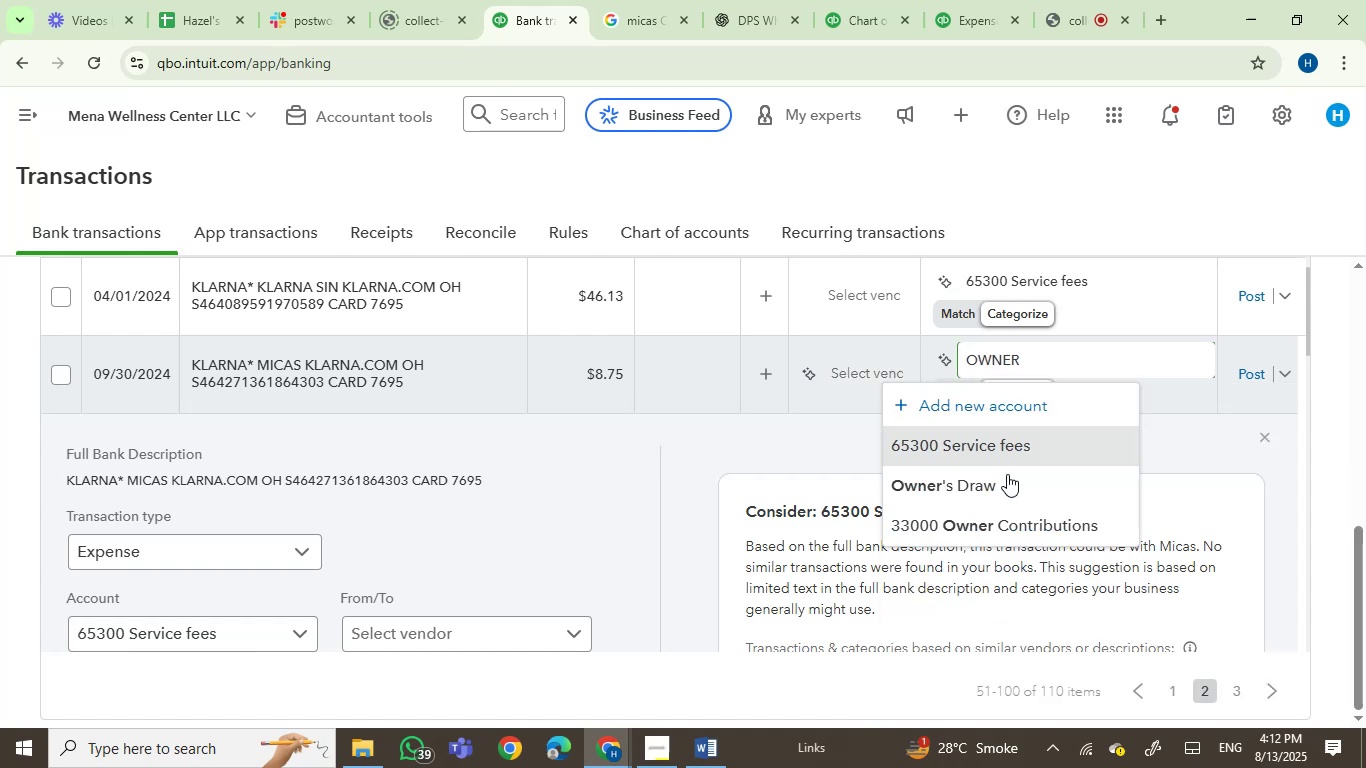 
left_click([996, 489])
 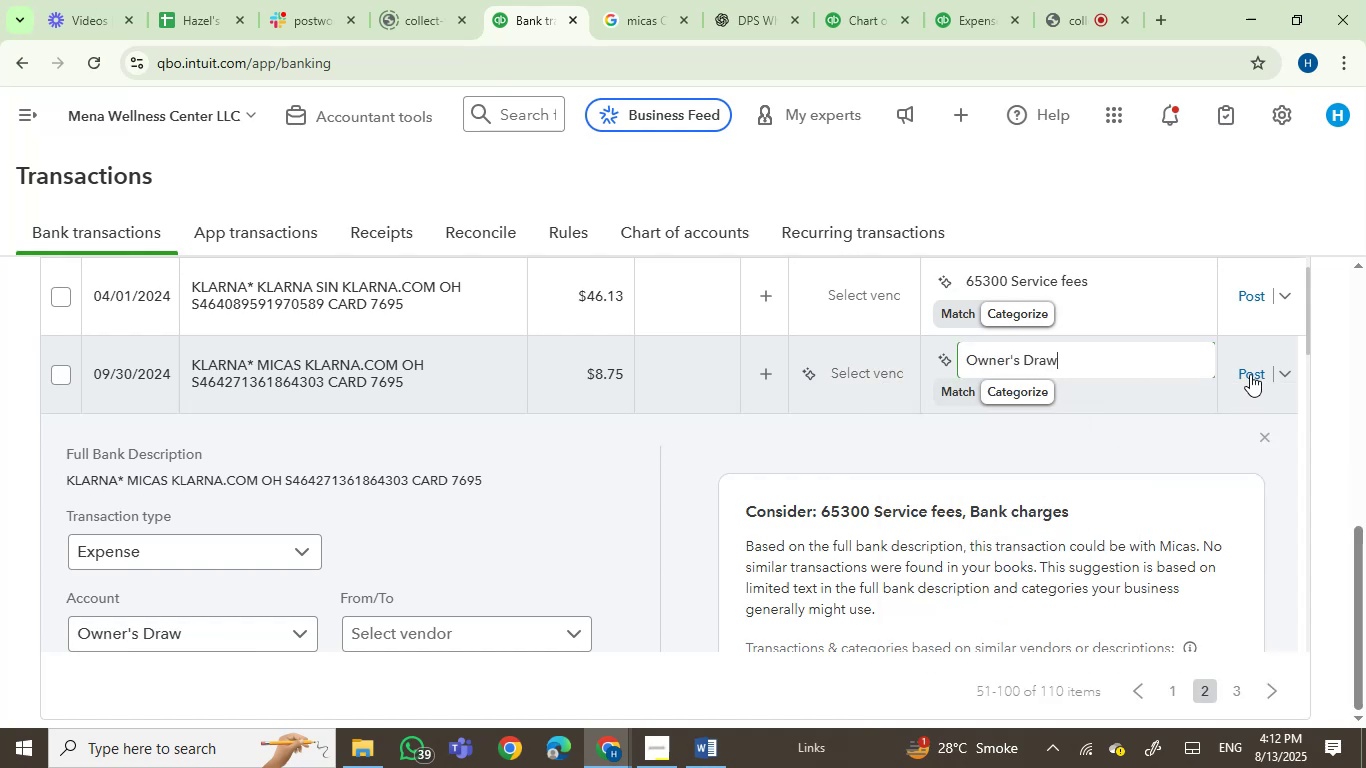 
left_click([1250, 373])
 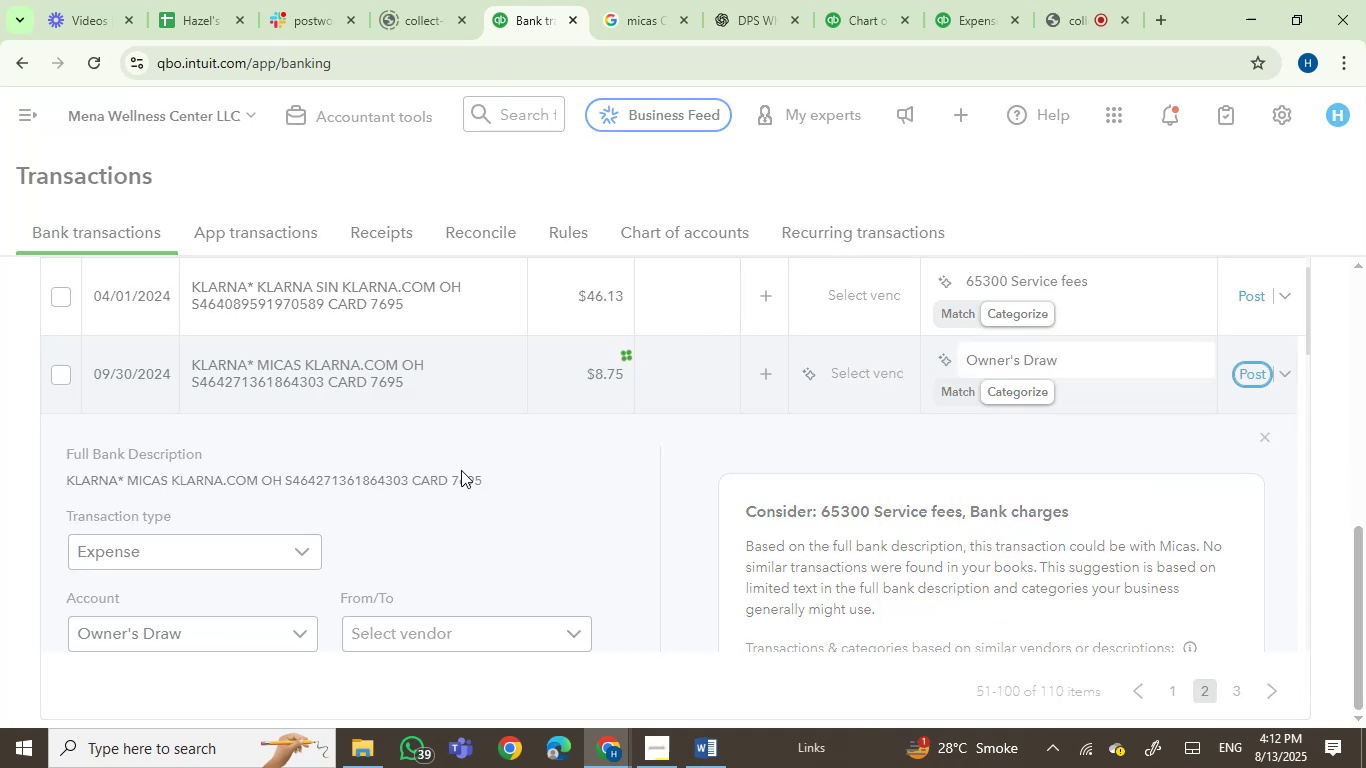 
scroll: coordinate [461, 470], scroll_direction: up, amount: 2.0
 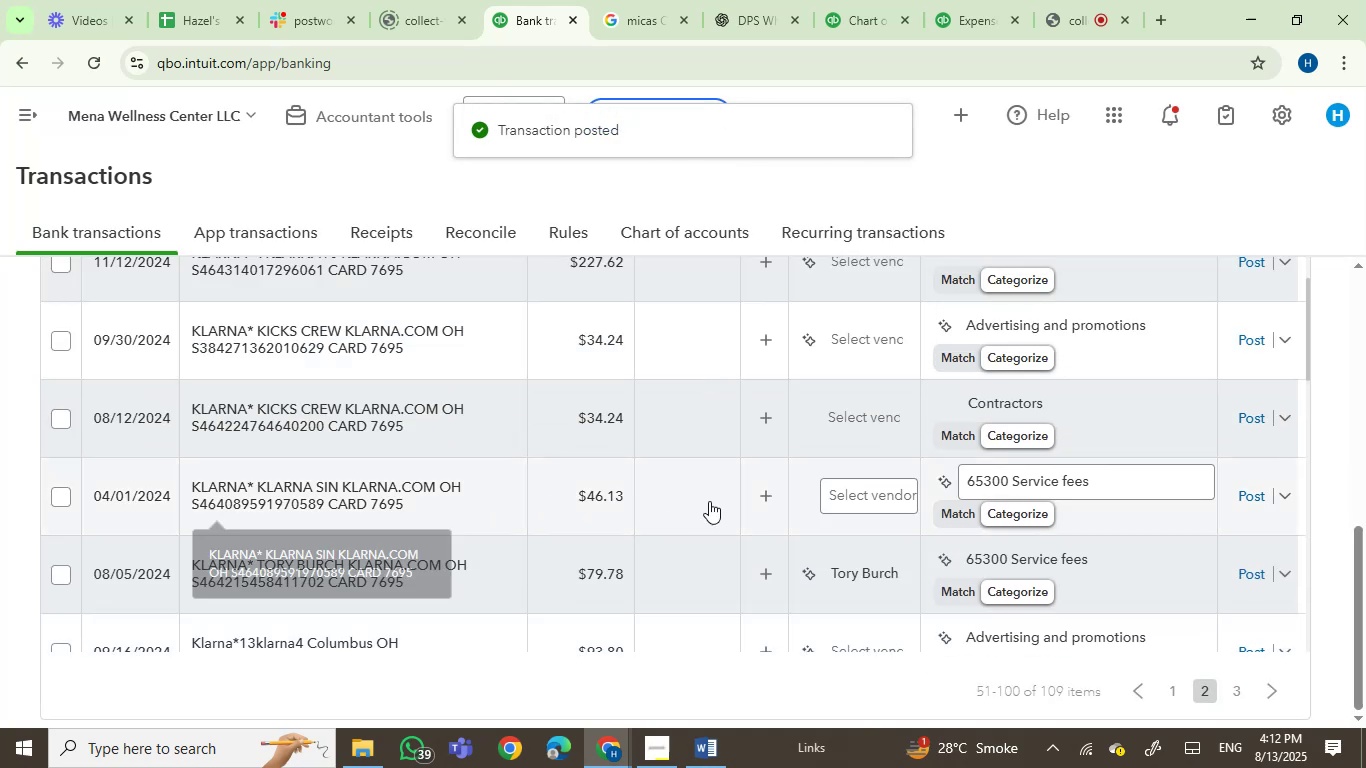 
left_click([1041, 477])
 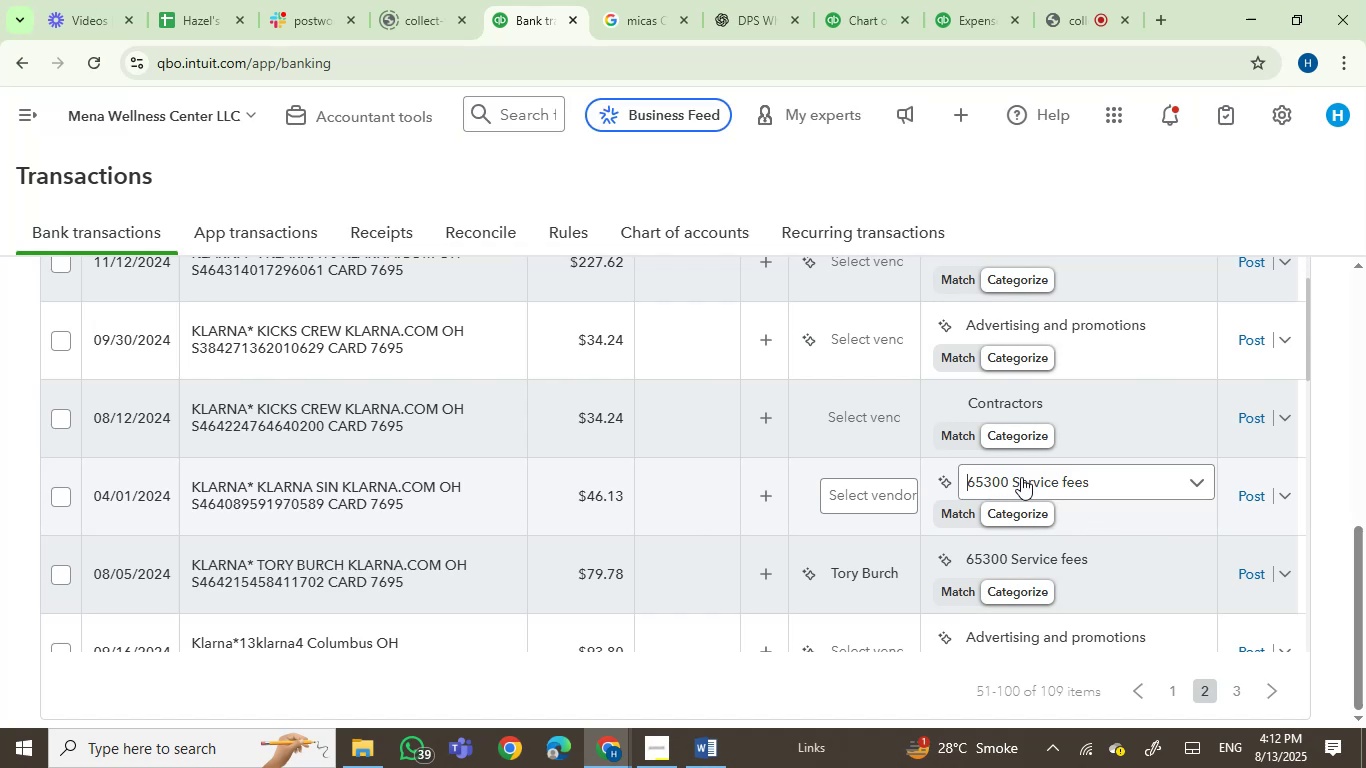 
left_click([1021, 478])
 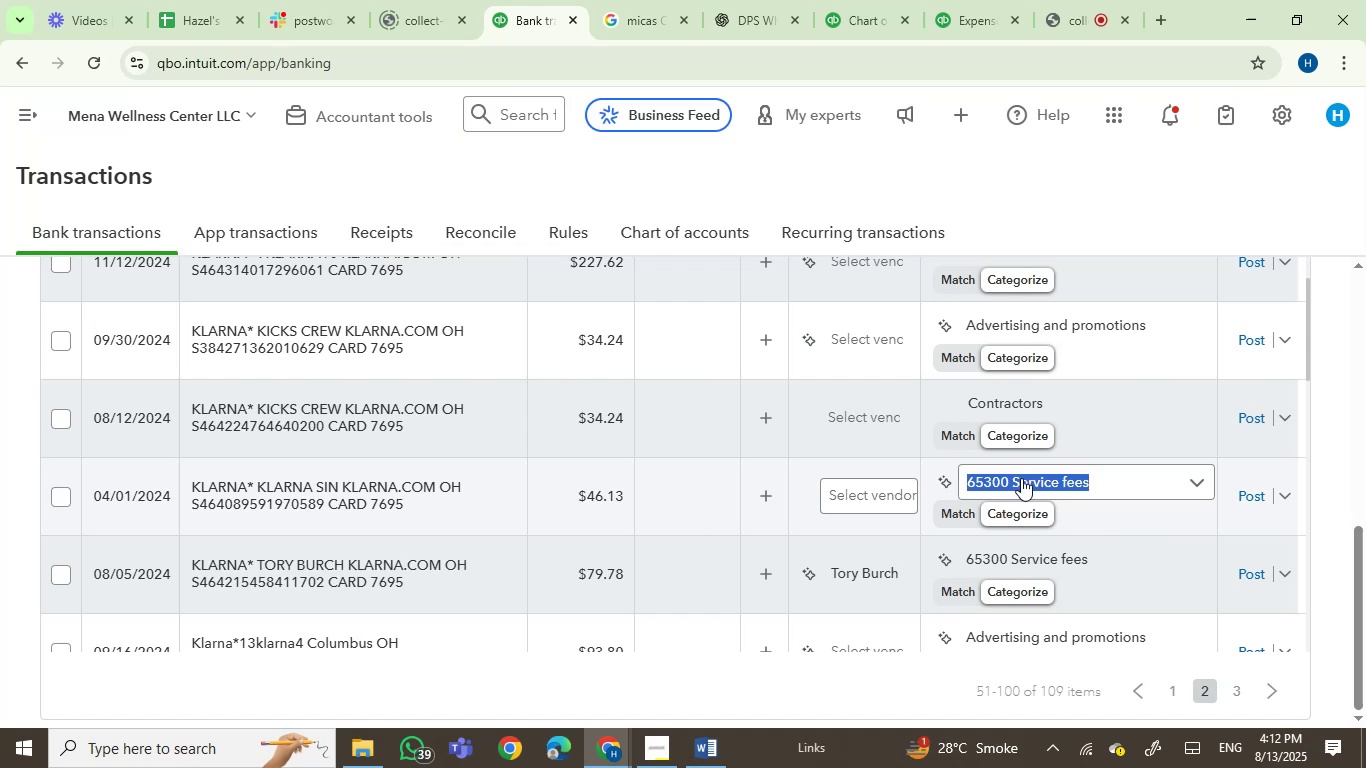 
type(dues)
 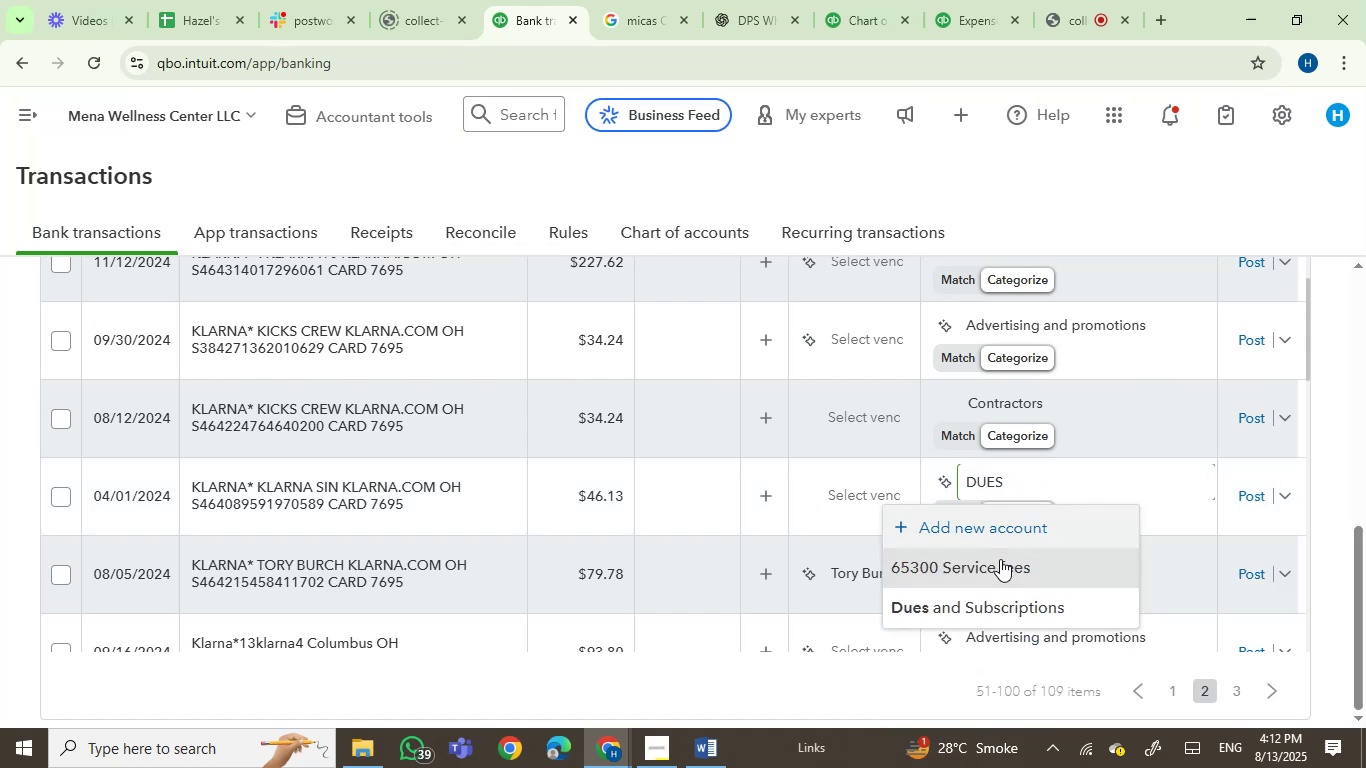 
left_click([978, 612])
 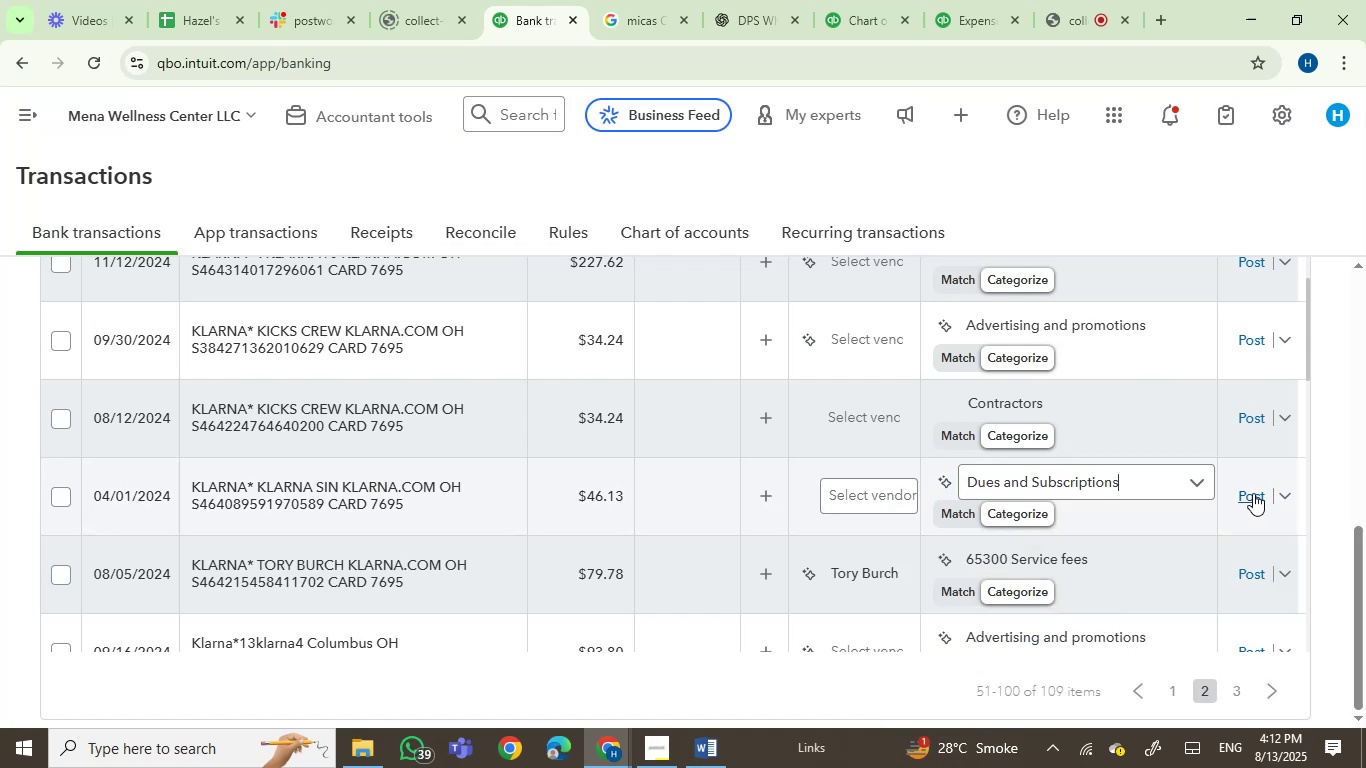 
left_click([1253, 493])
 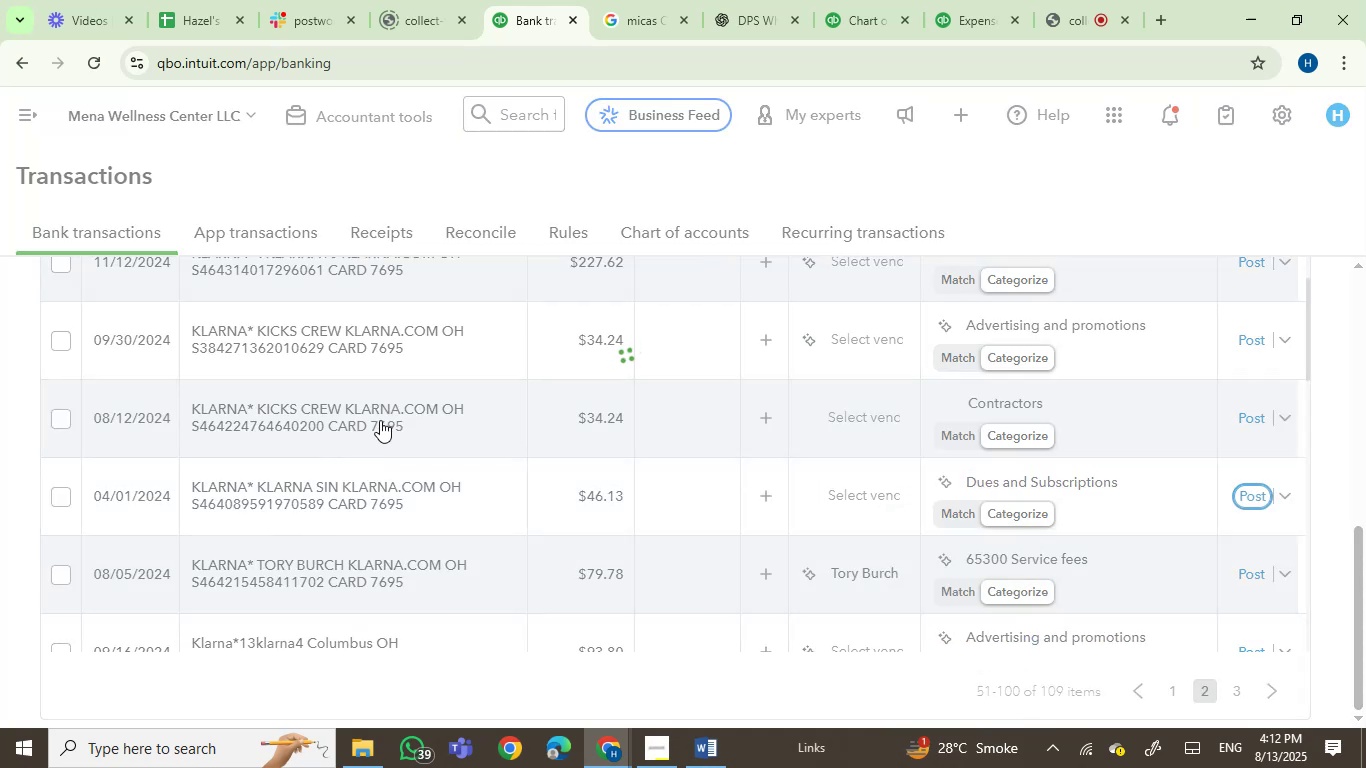 
left_click([365, 409])
 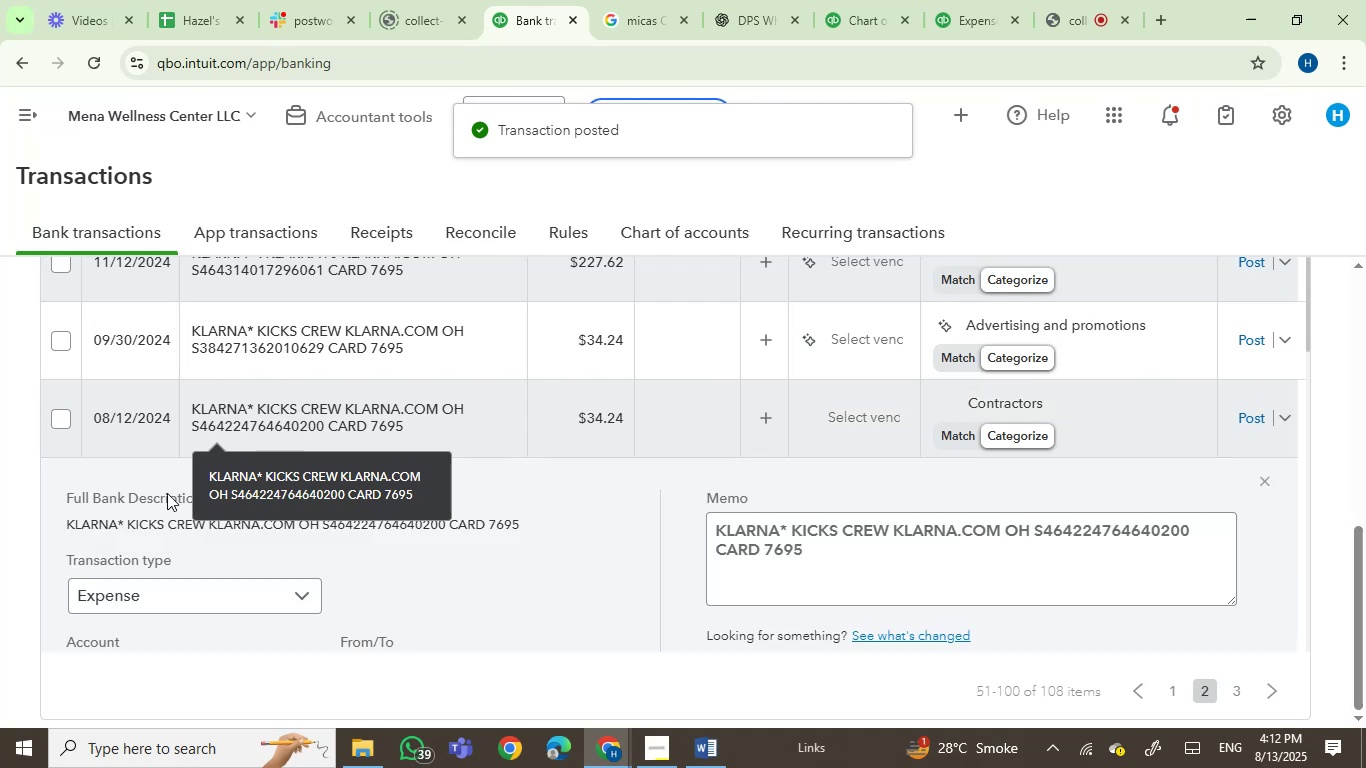 
left_click([143, 521])
 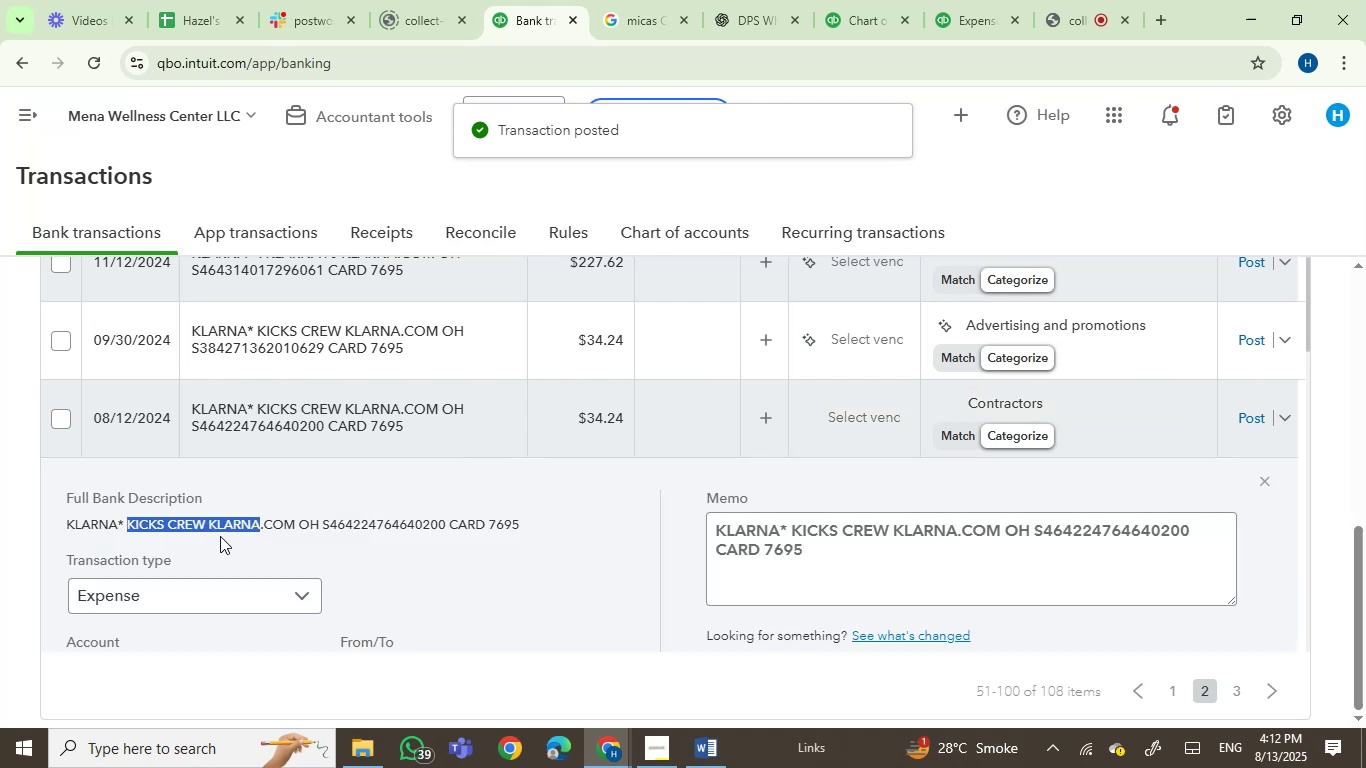 
key(Control+C)
 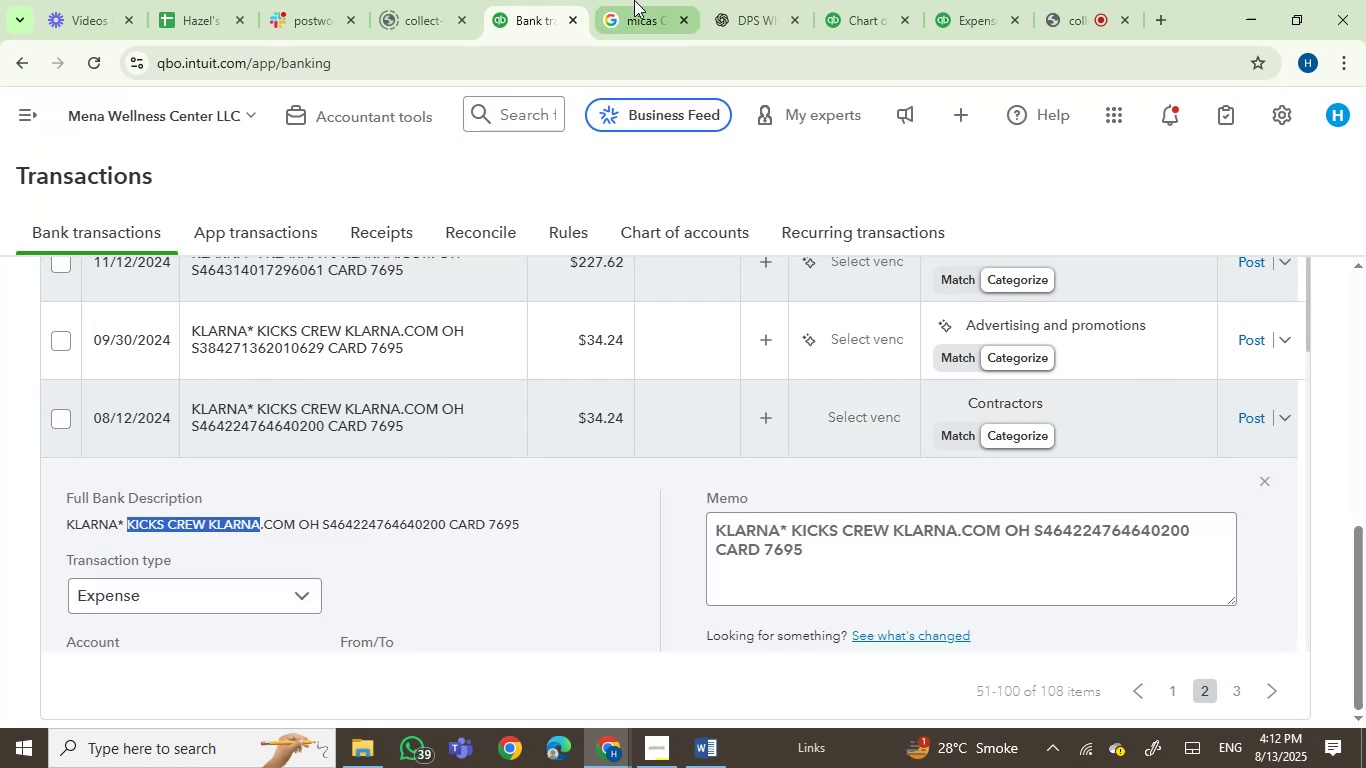 
key(Control+ControlLeft)
 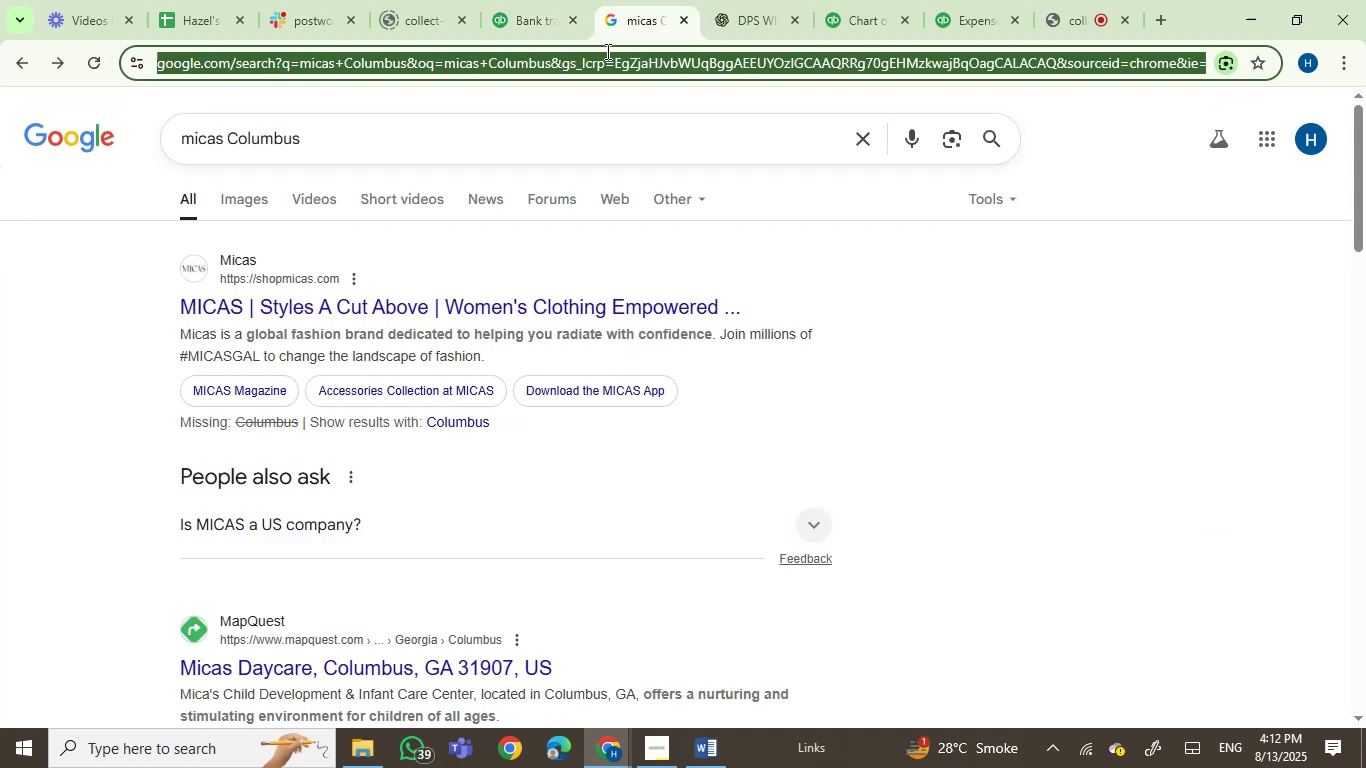 
double_click([606, 51])
 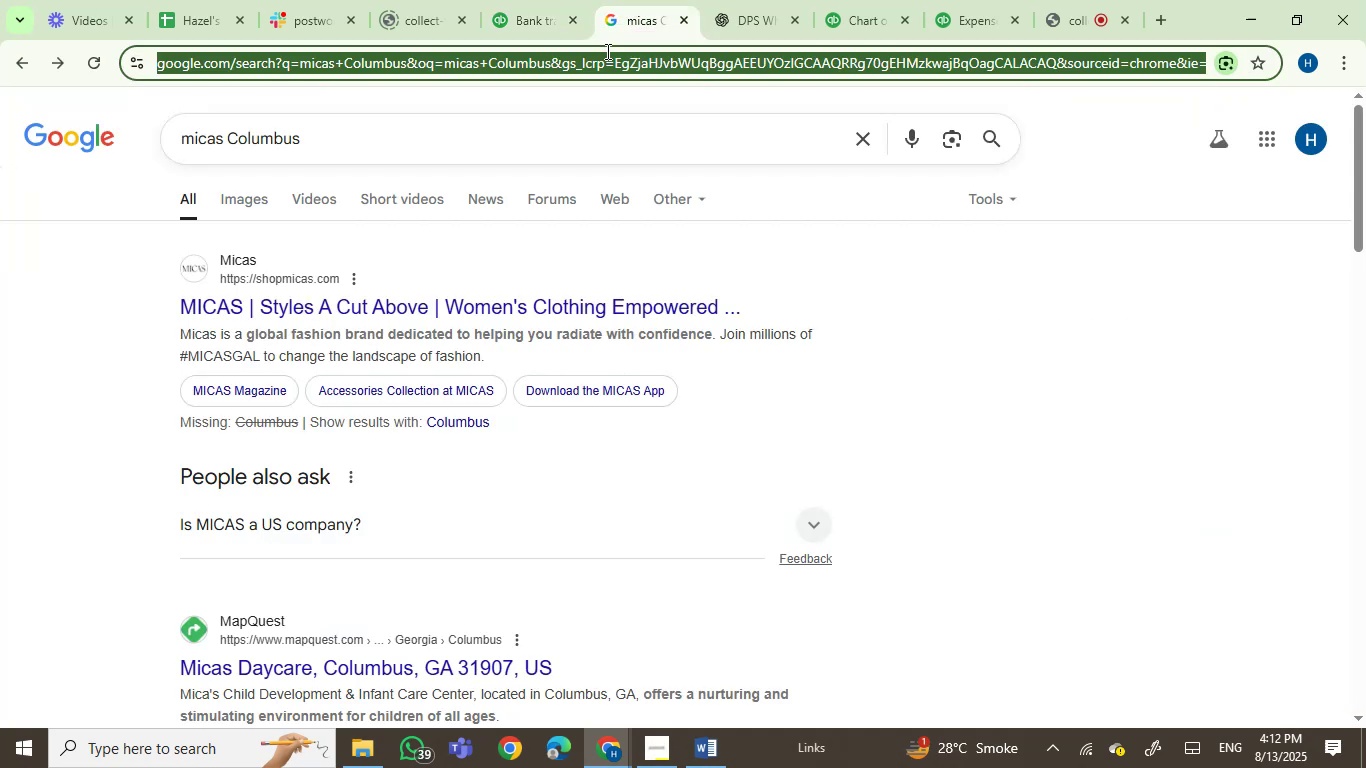 
key(Control+V)
 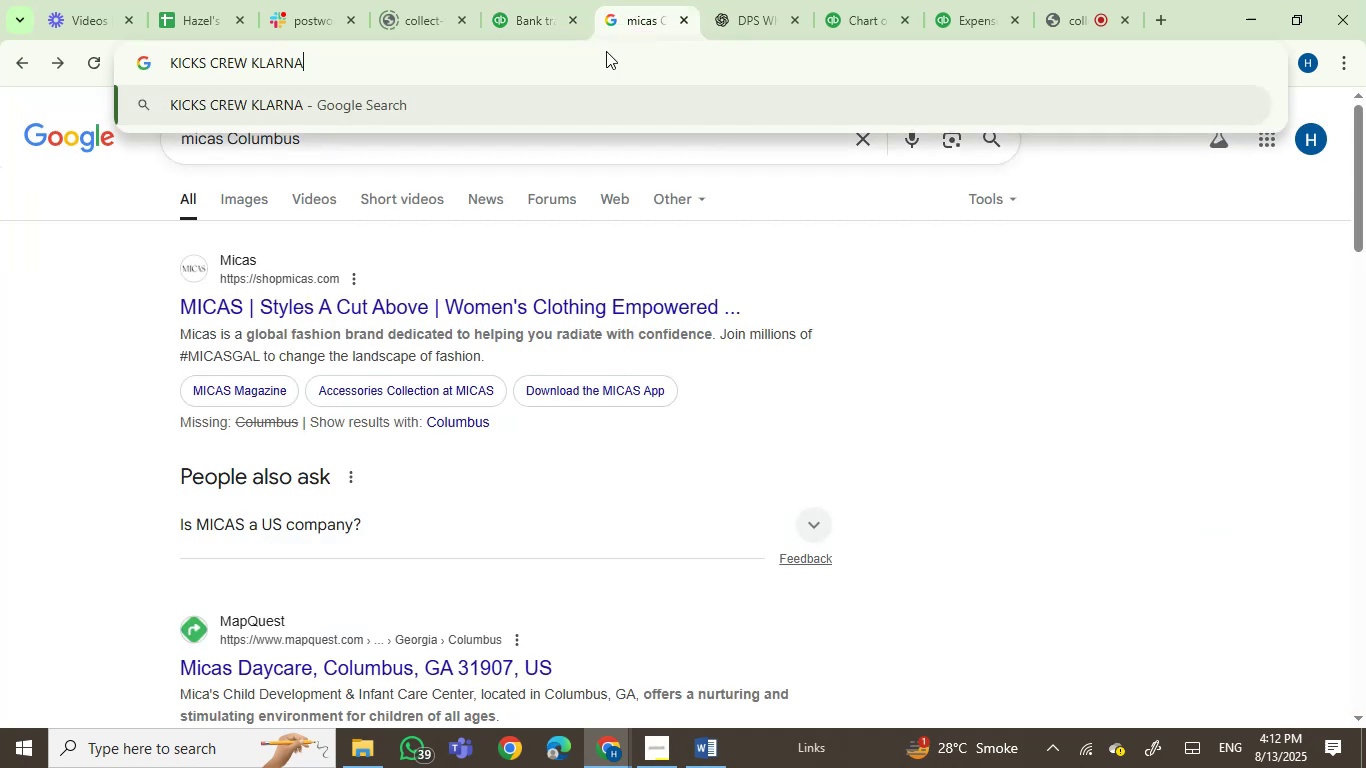 
key(Enter)
 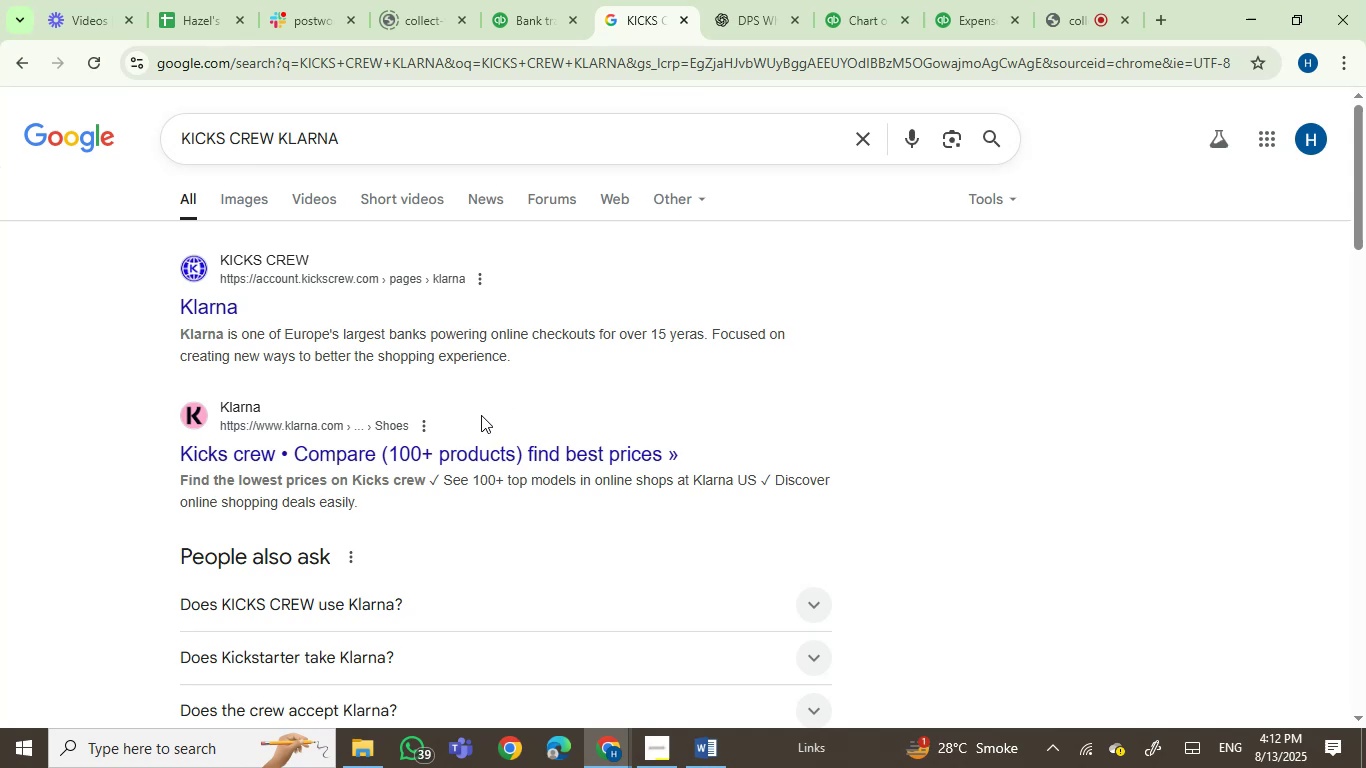 
wait(7.62)
 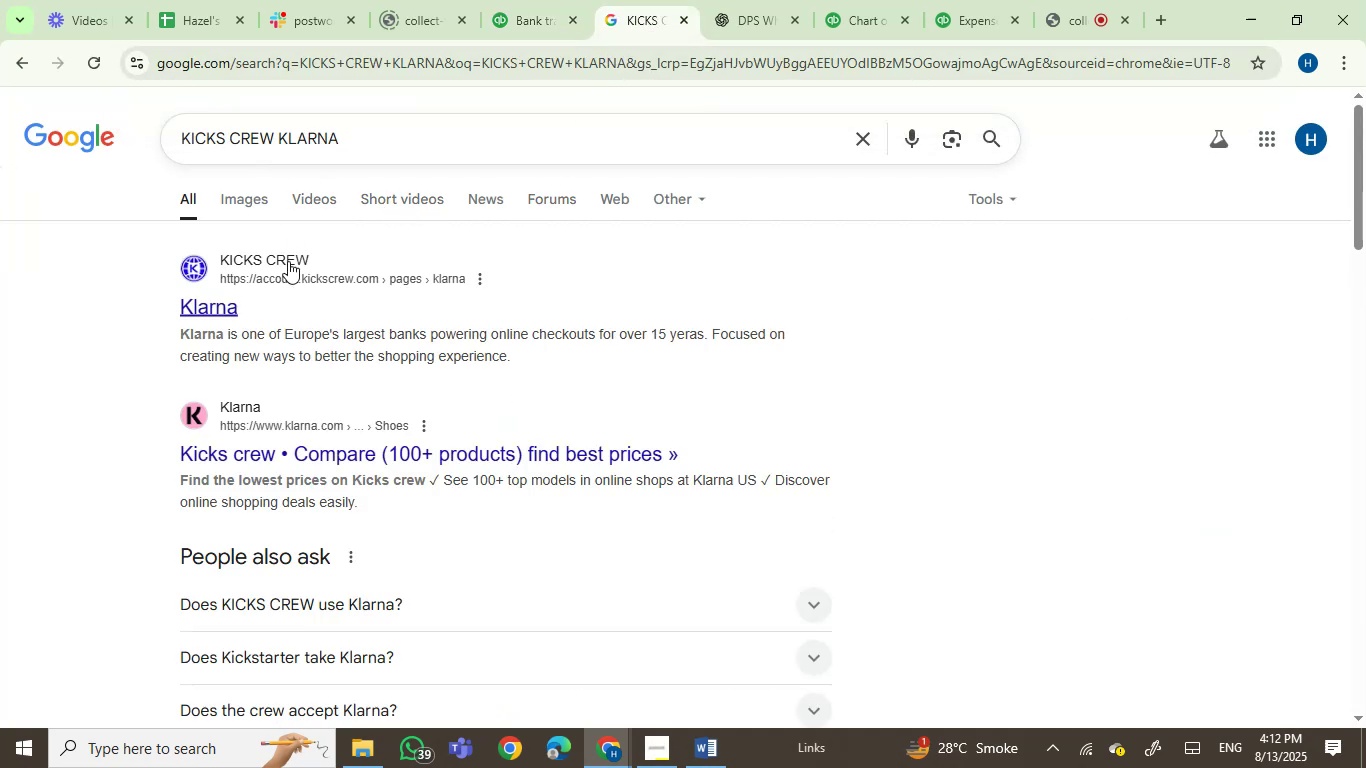 
left_click([307, 136])
 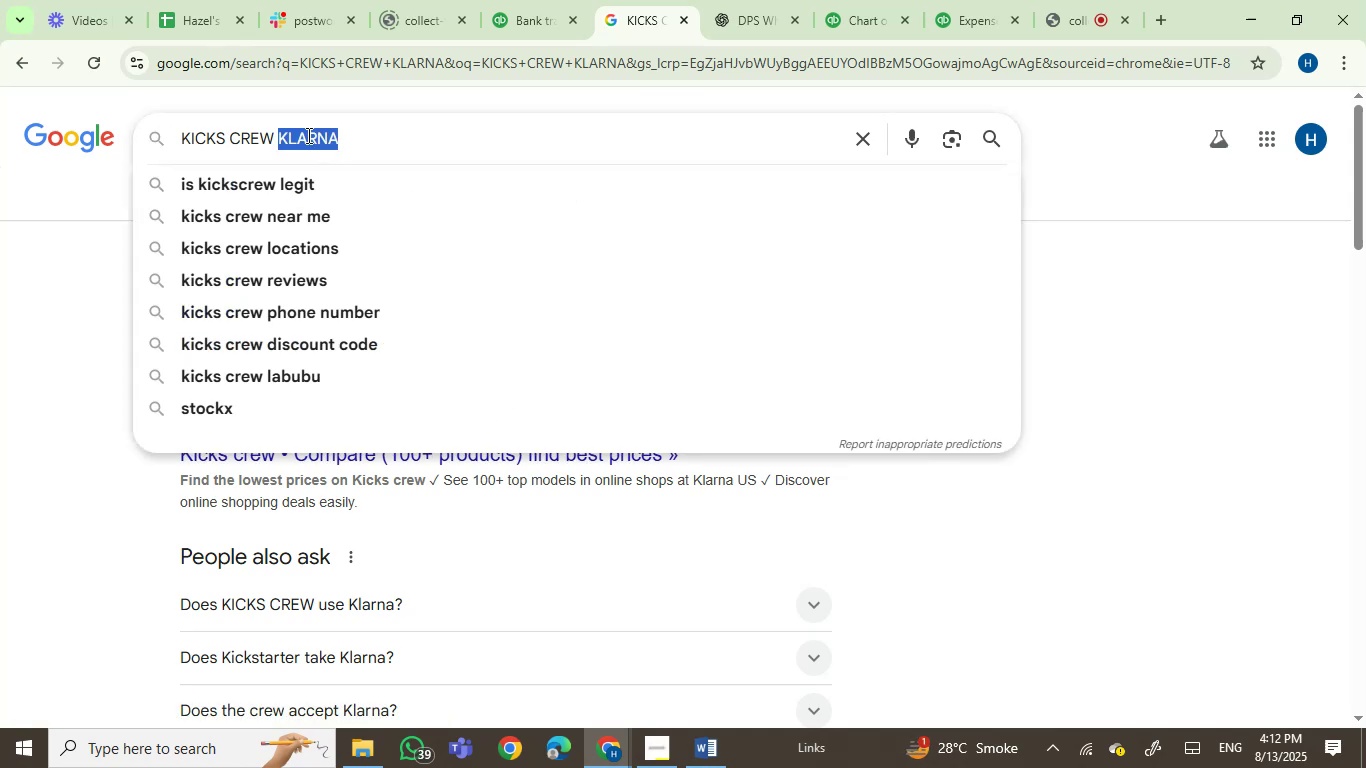 
triple_click([307, 135])
 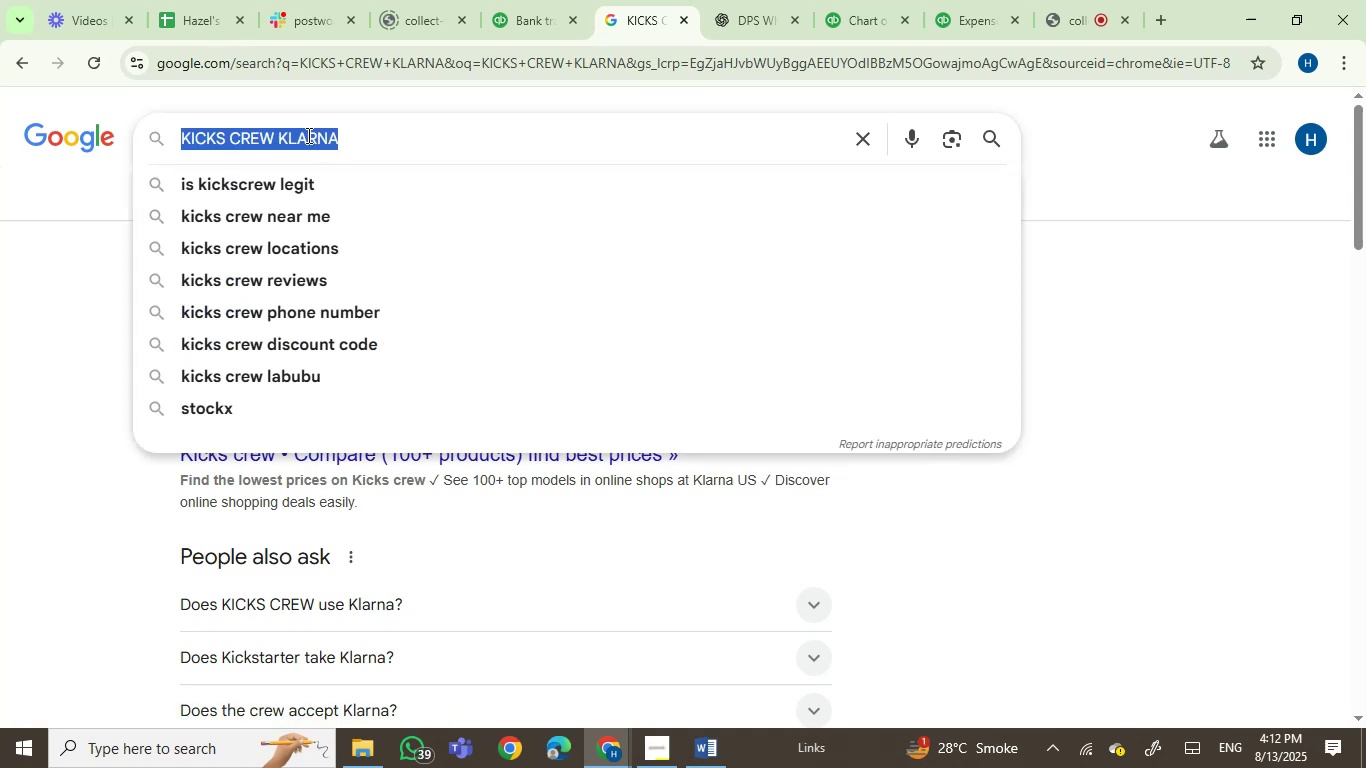 
left_click([307, 135])
 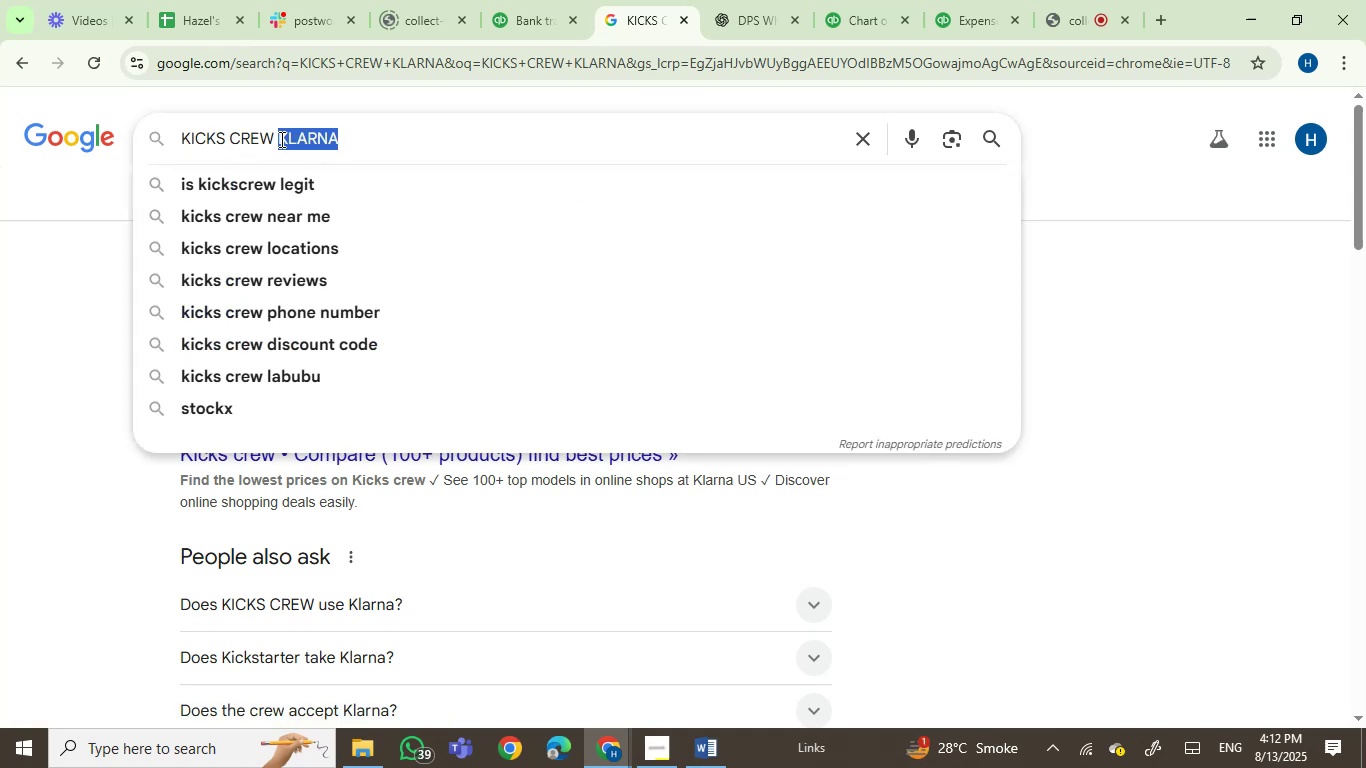 
key(Backspace)
 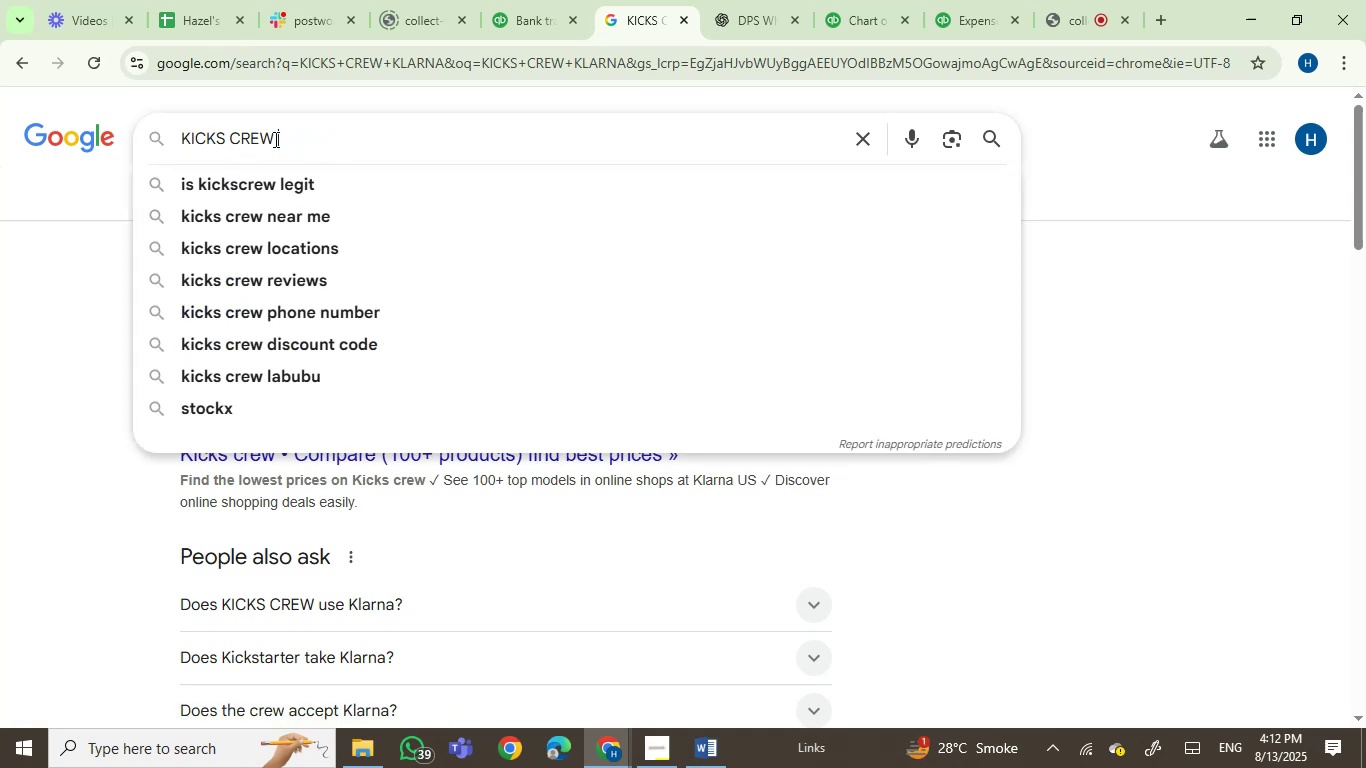 
key(Enter)
 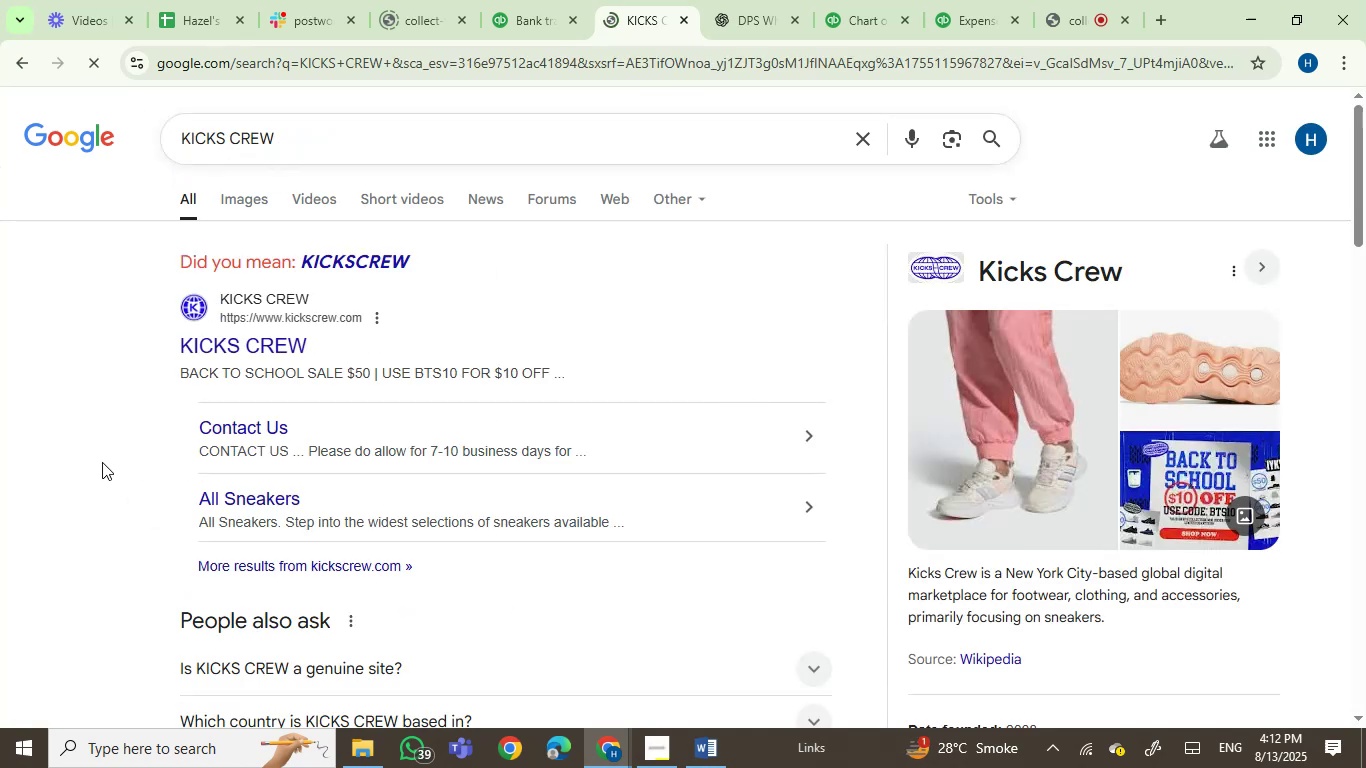 
scroll: coordinate [102, 462], scroll_direction: down, amount: 1.0
 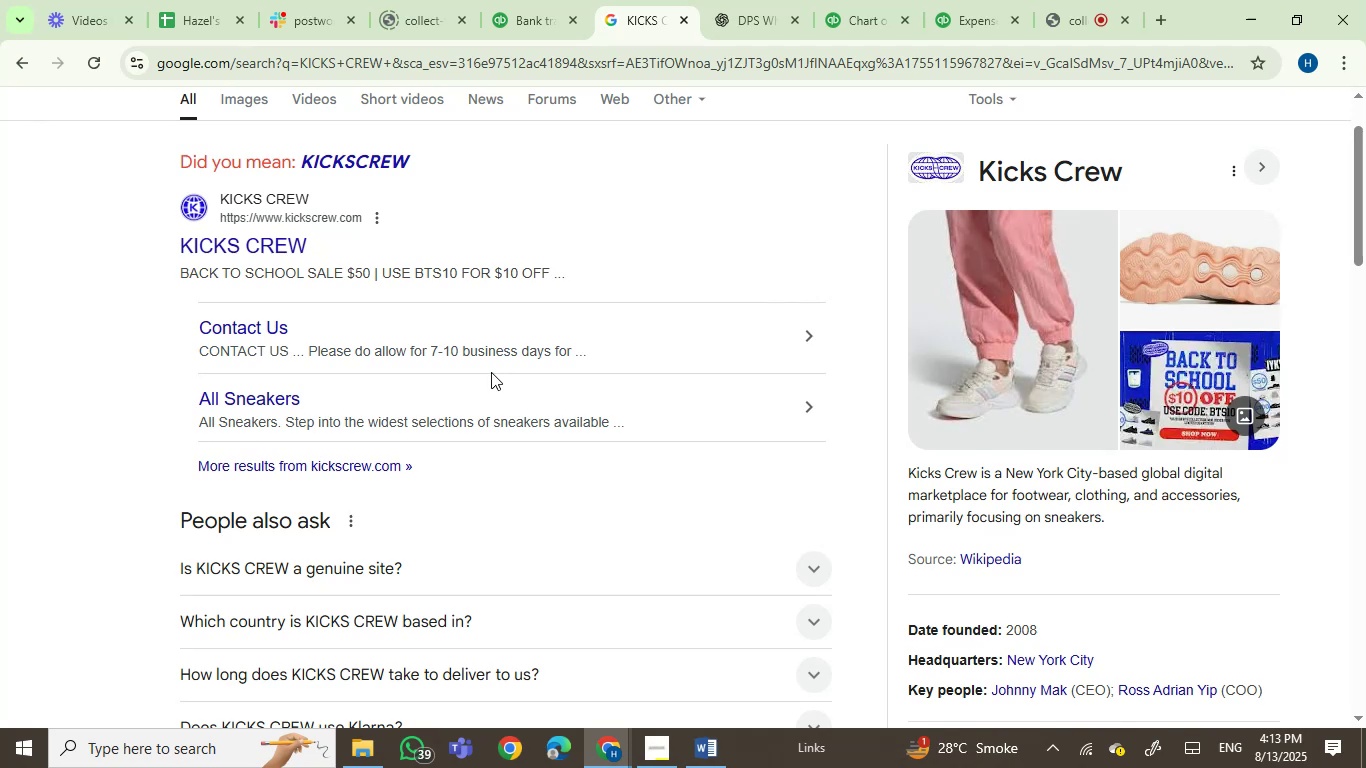 
left_click([549, 15])
 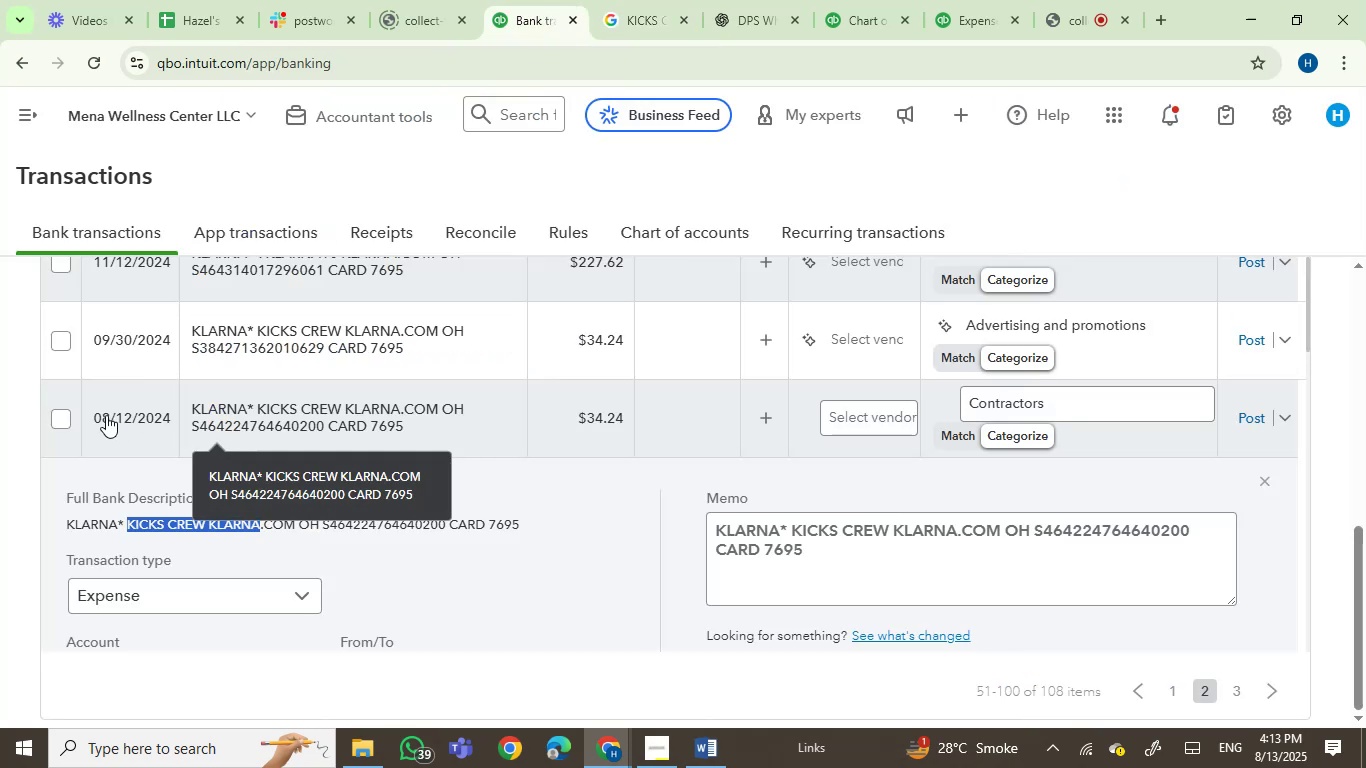 
left_click([60, 419])
 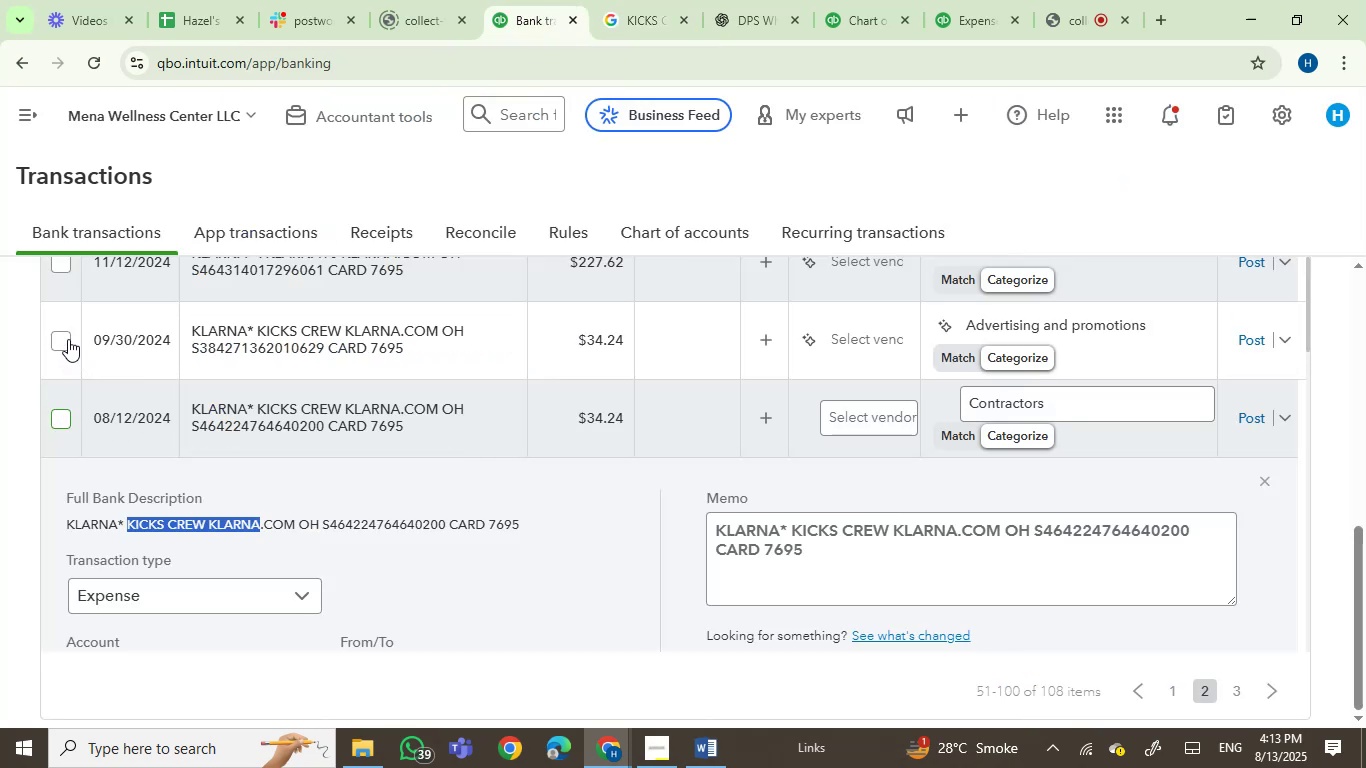 
left_click([68, 339])
 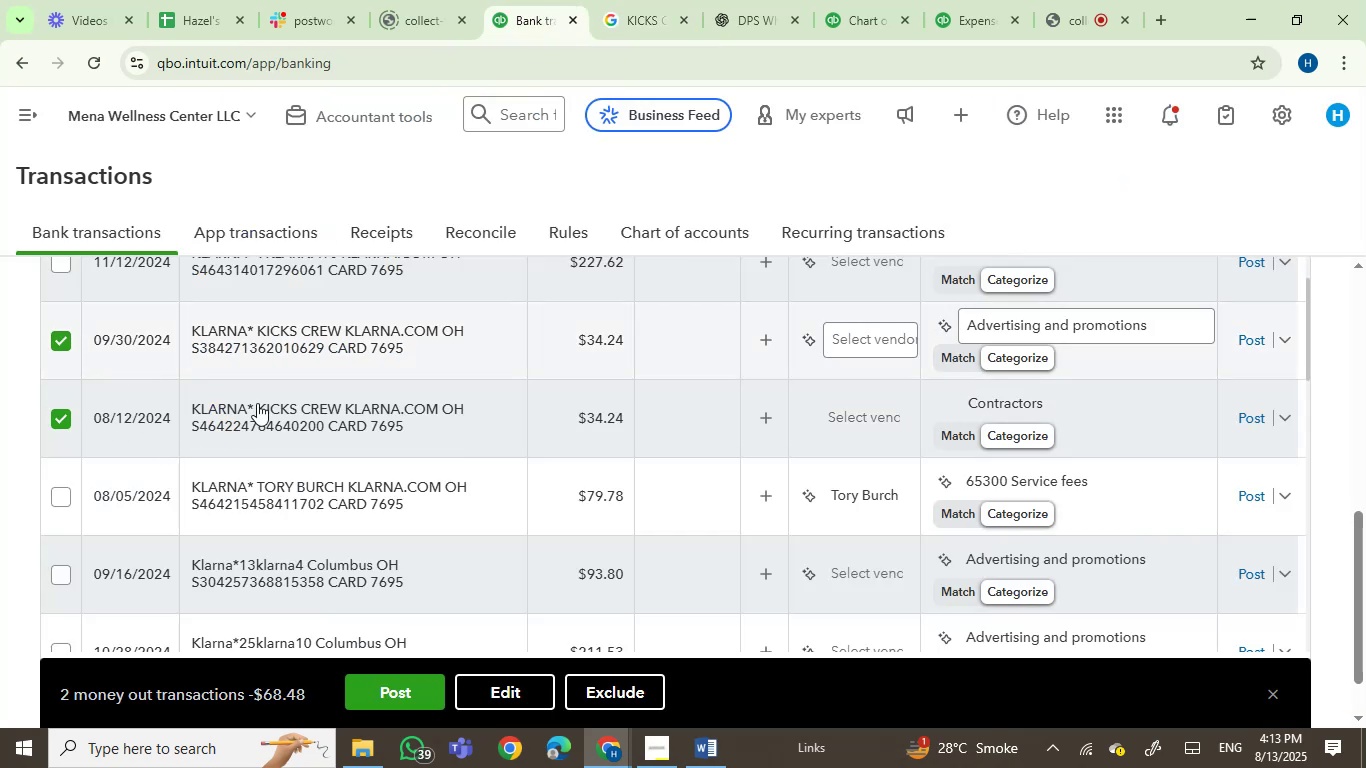 
scroll: coordinate [572, 527], scroll_direction: up, amount: 1.0
 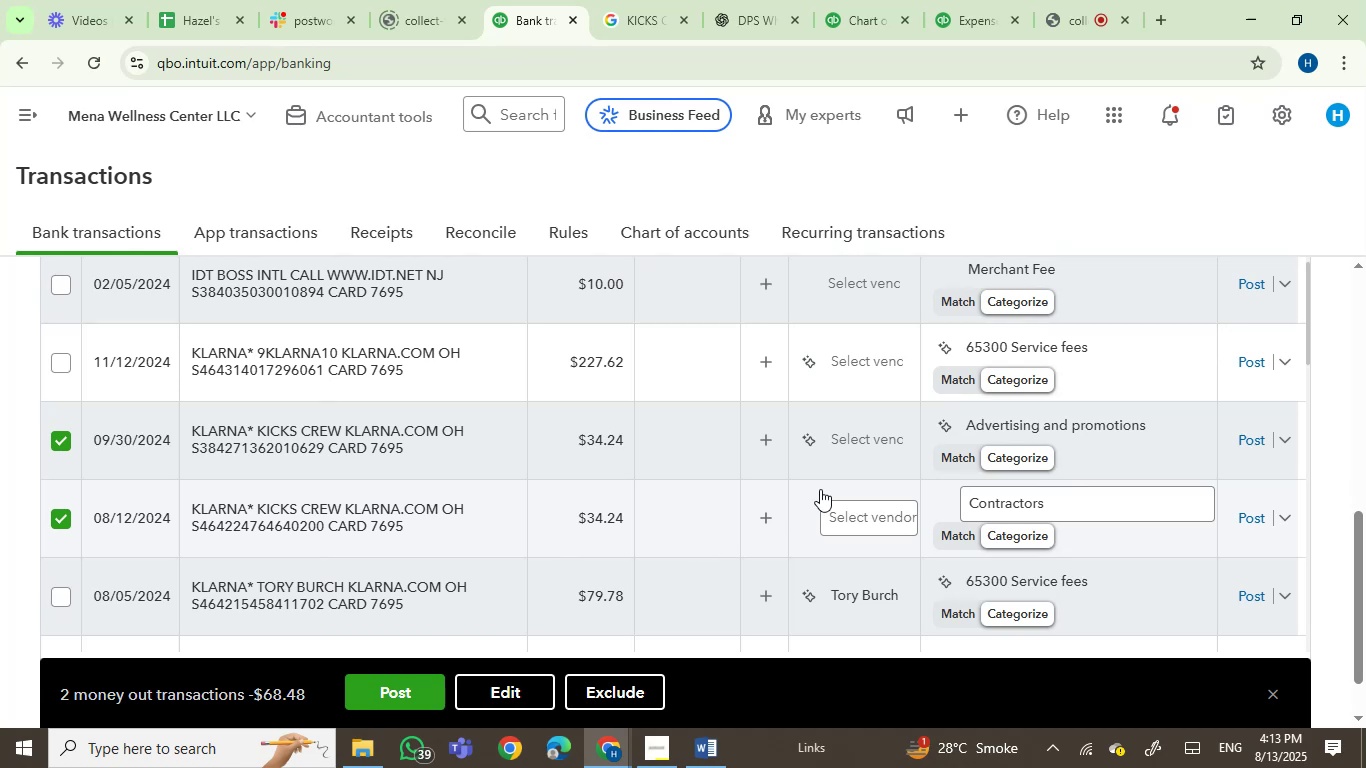 
left_click([491, 682])
 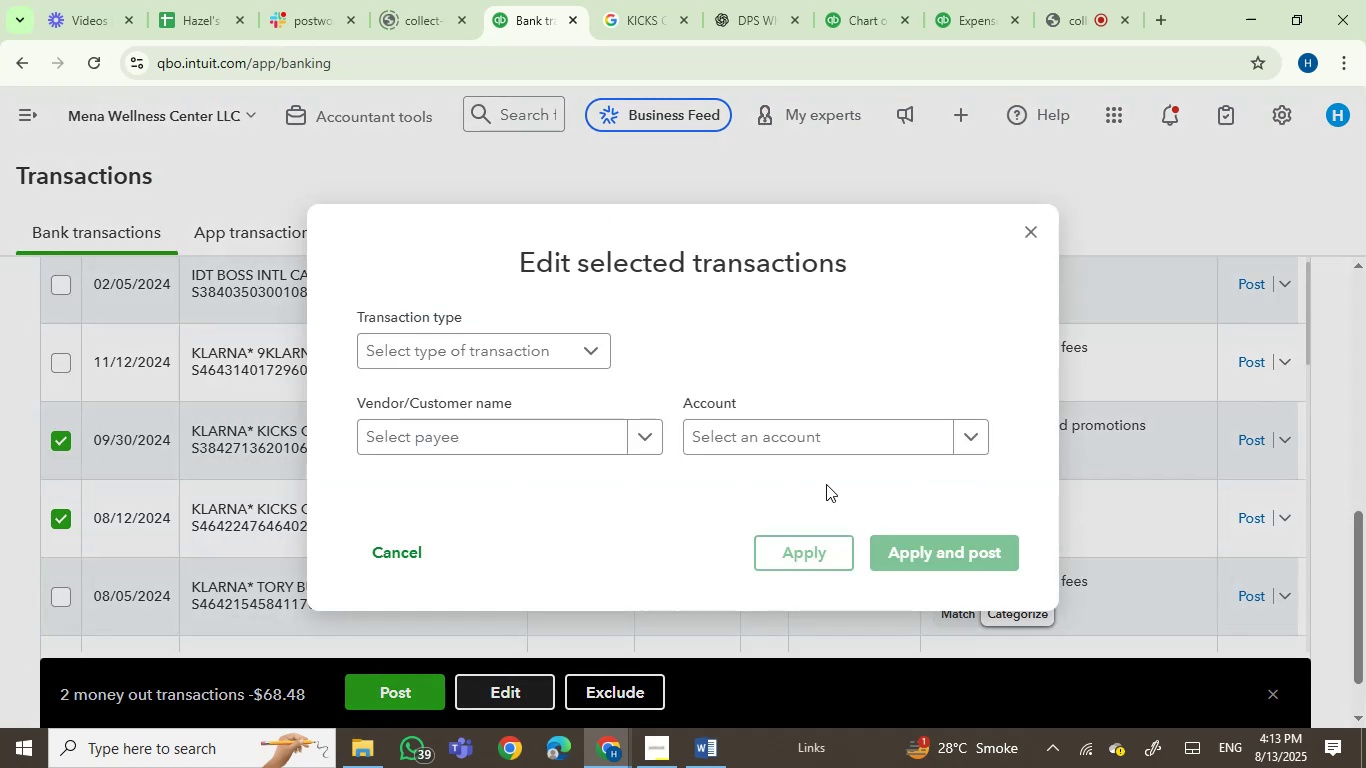 
left_click([795, 438])
 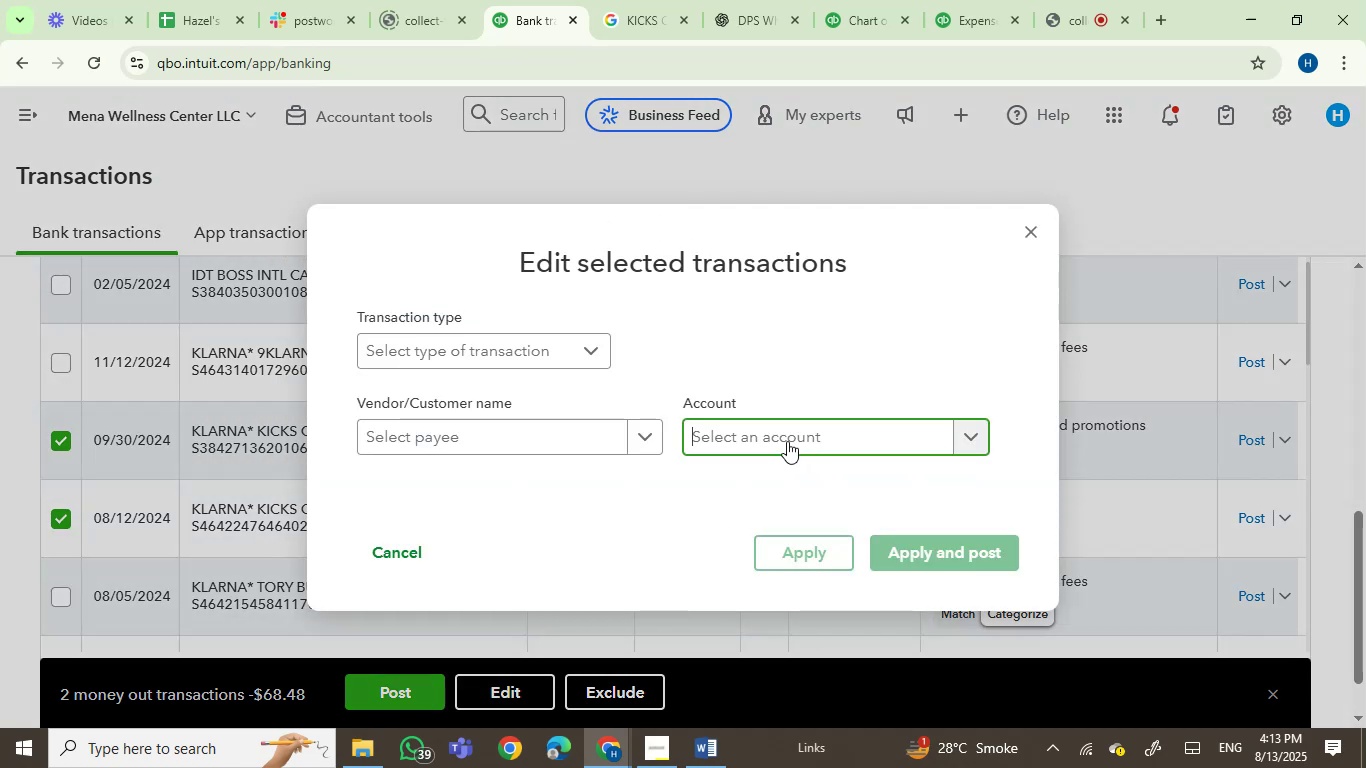 
type(owner)
 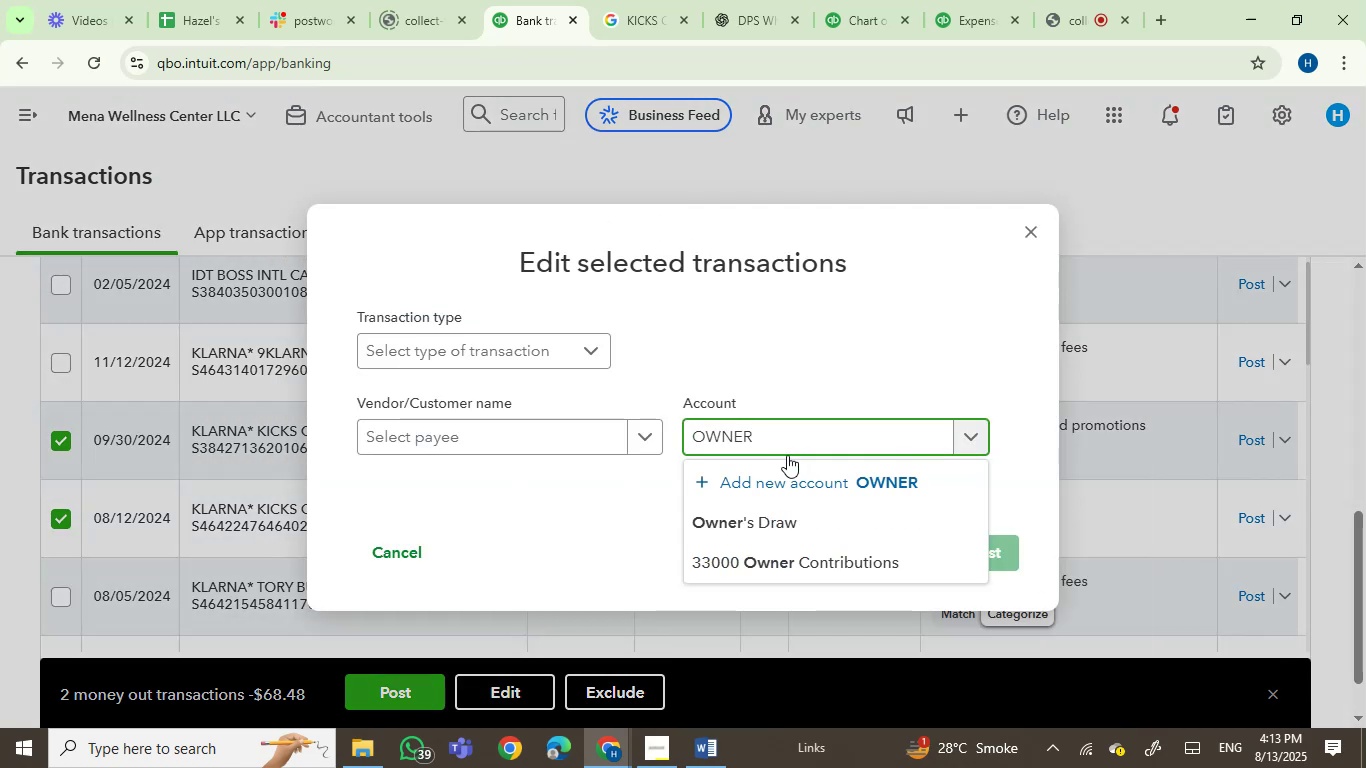 
left_click([784, 537])
 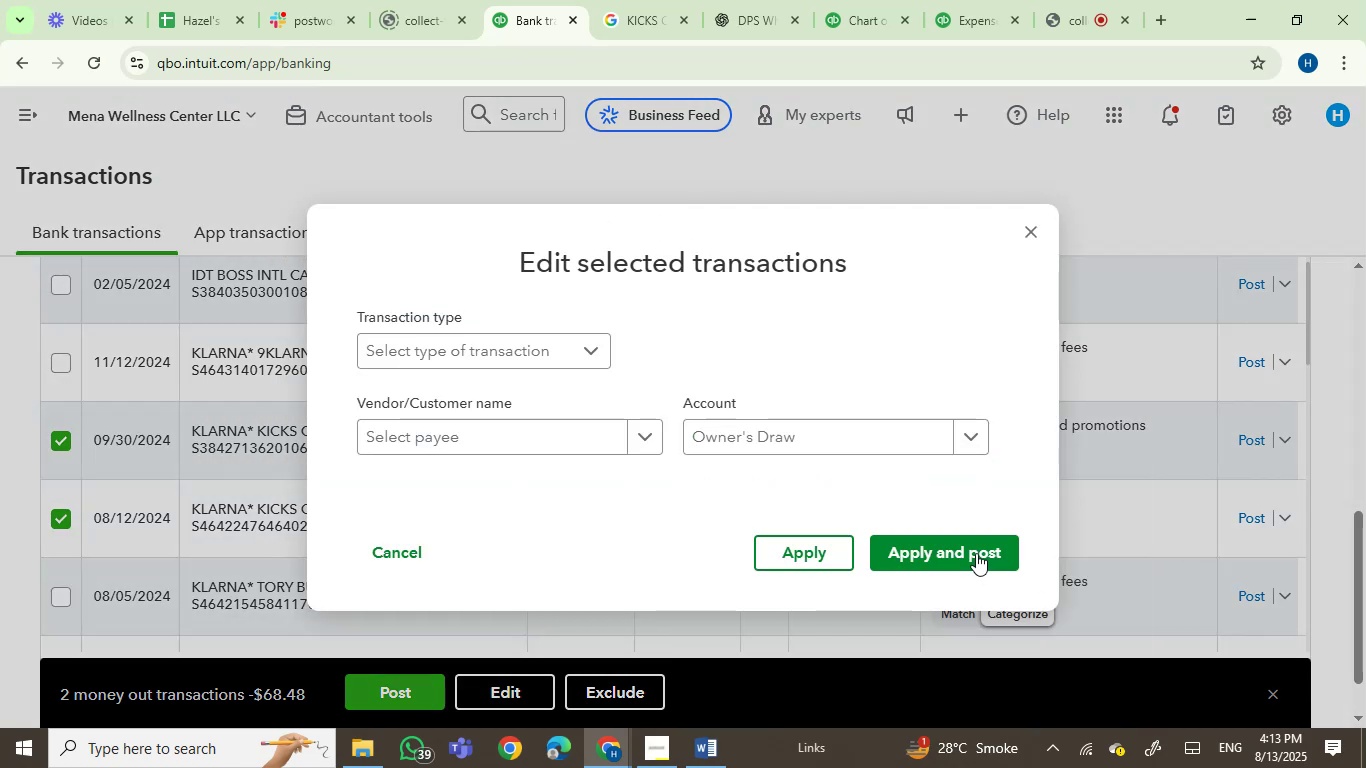 
left_click([978, 553])
 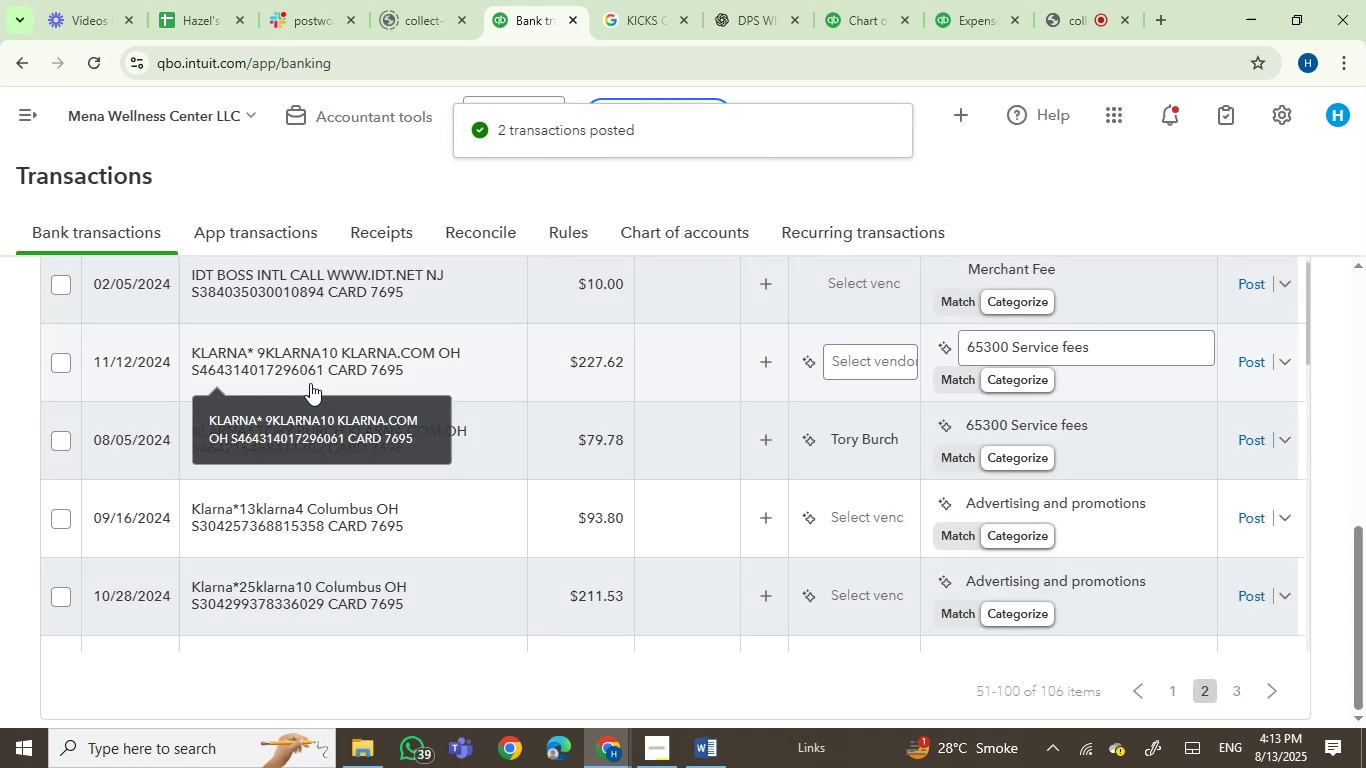 
wait(7.18)
 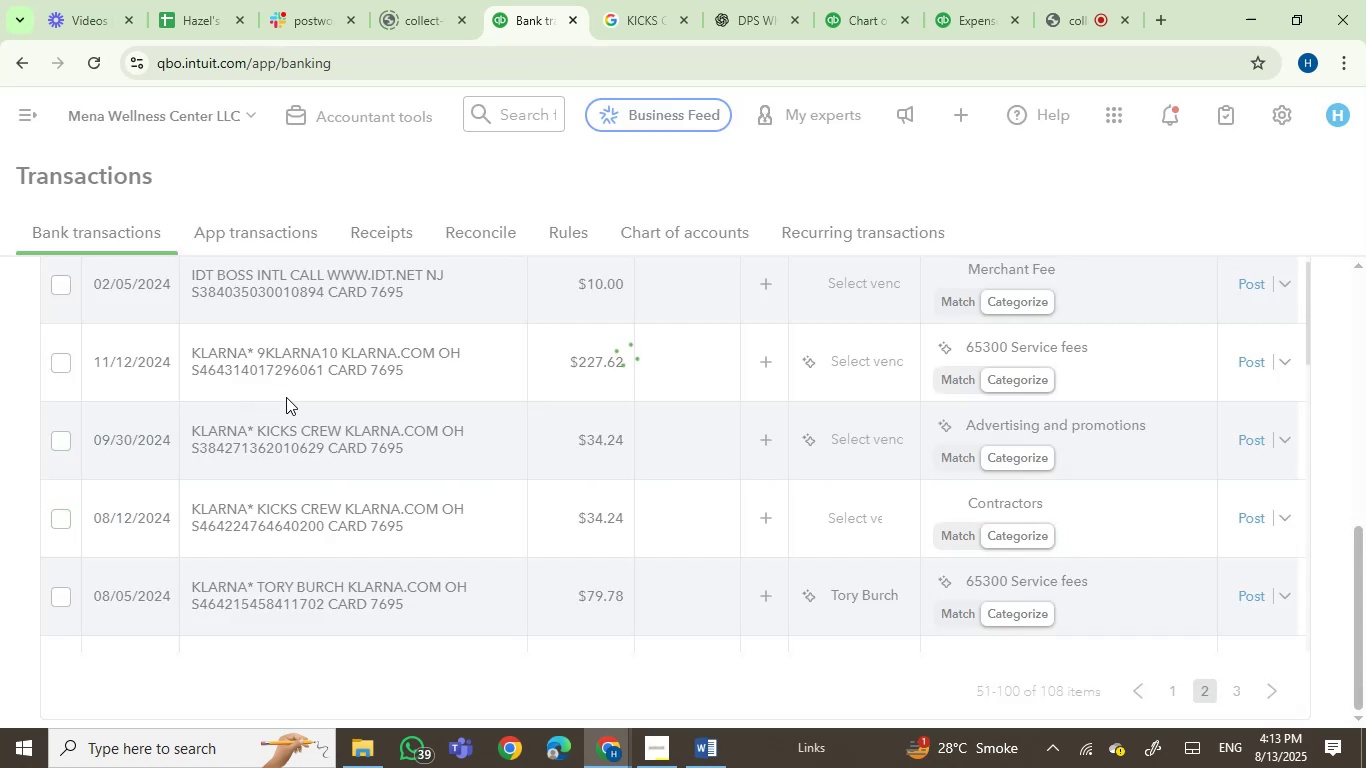 
left_click([383, 426])
 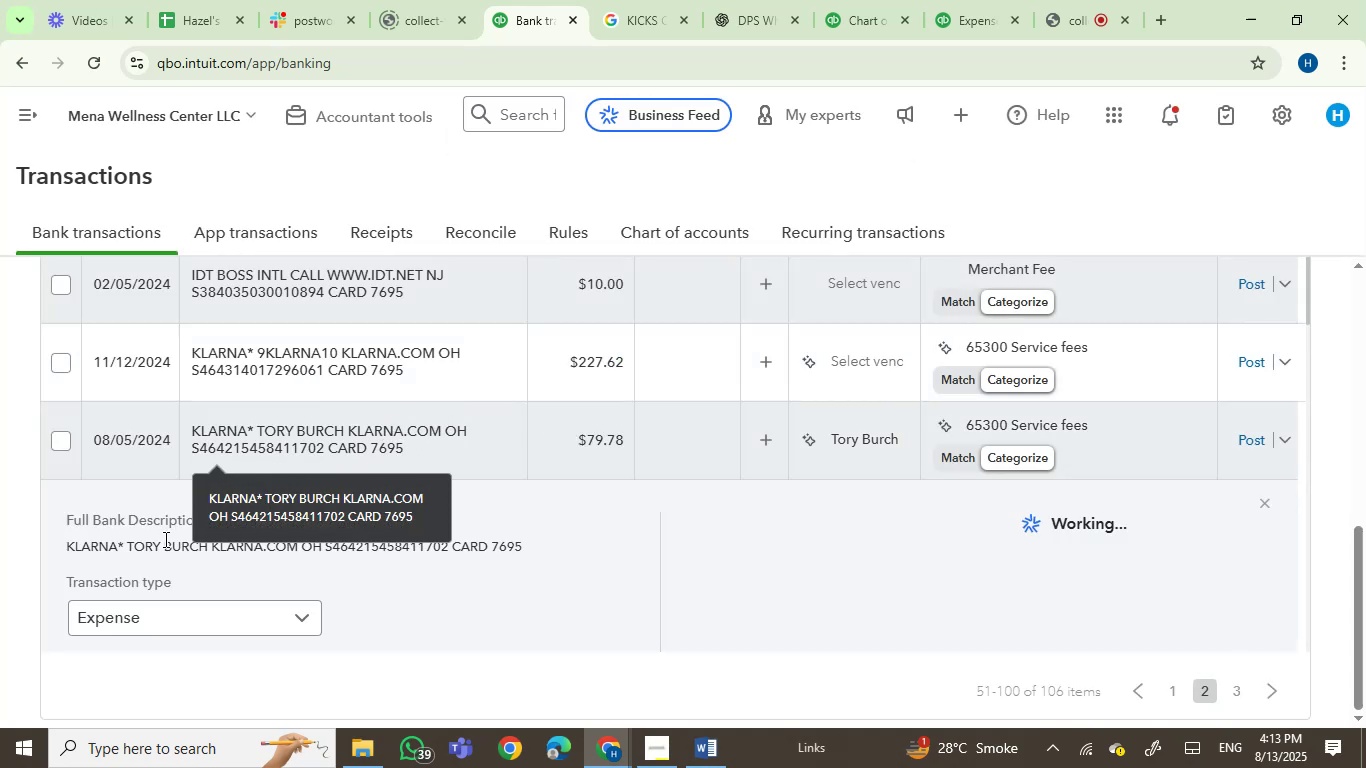 
left_click([143, 540])
 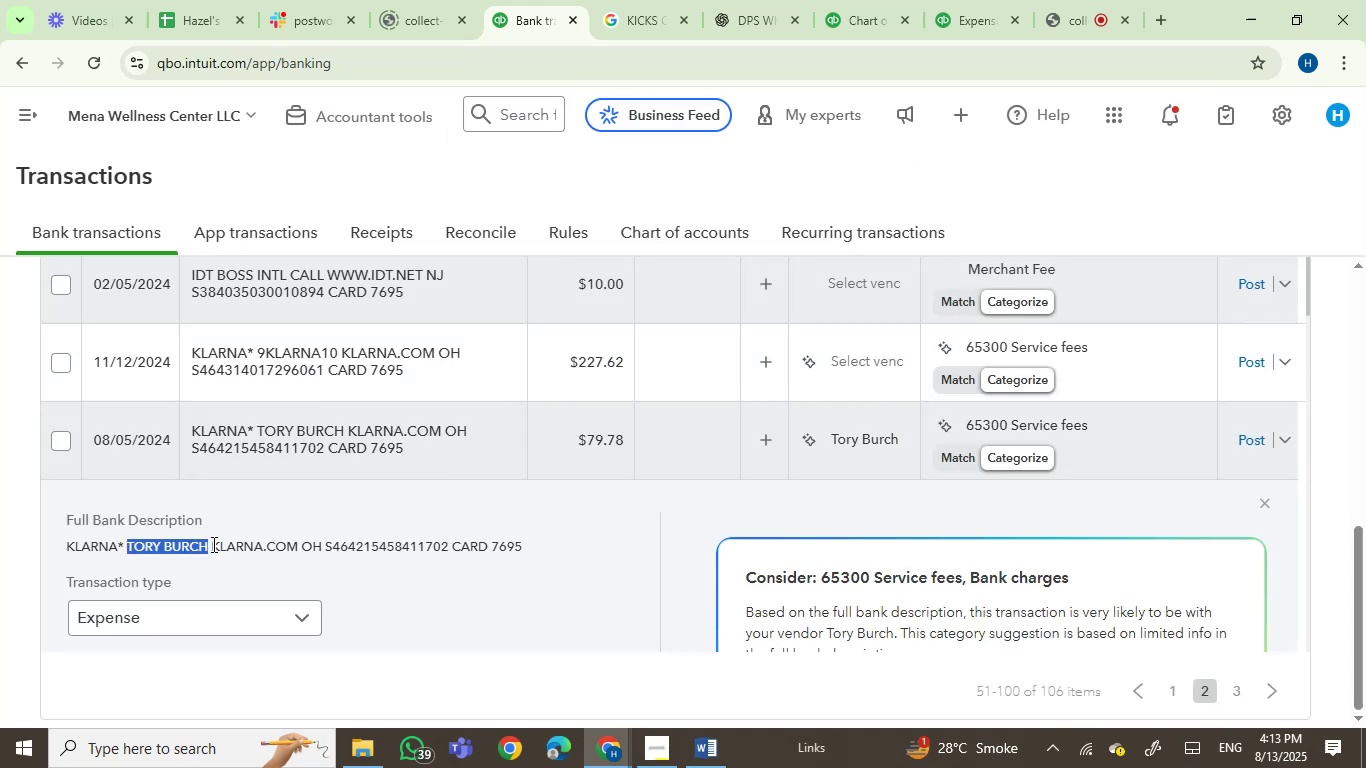 
key(Control+C)
 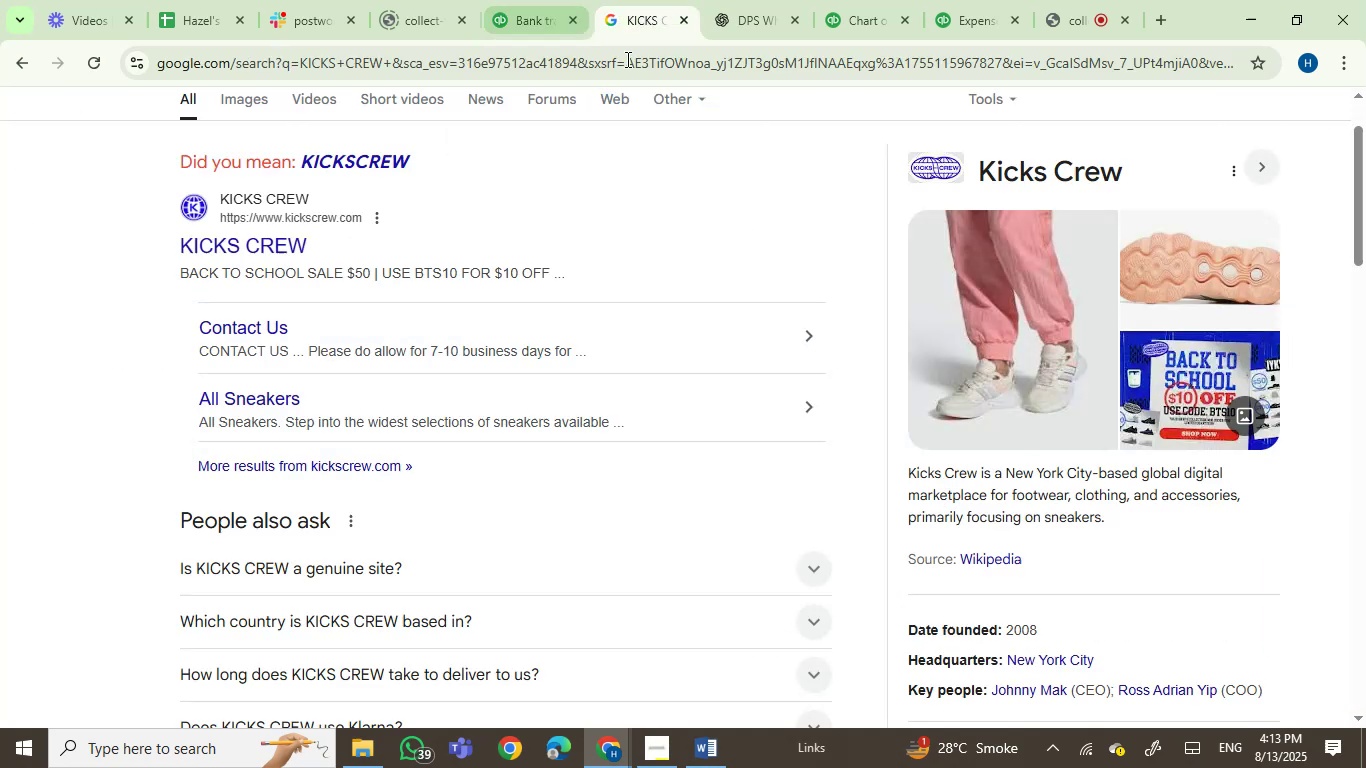 
key(Control+ControlLeft)
 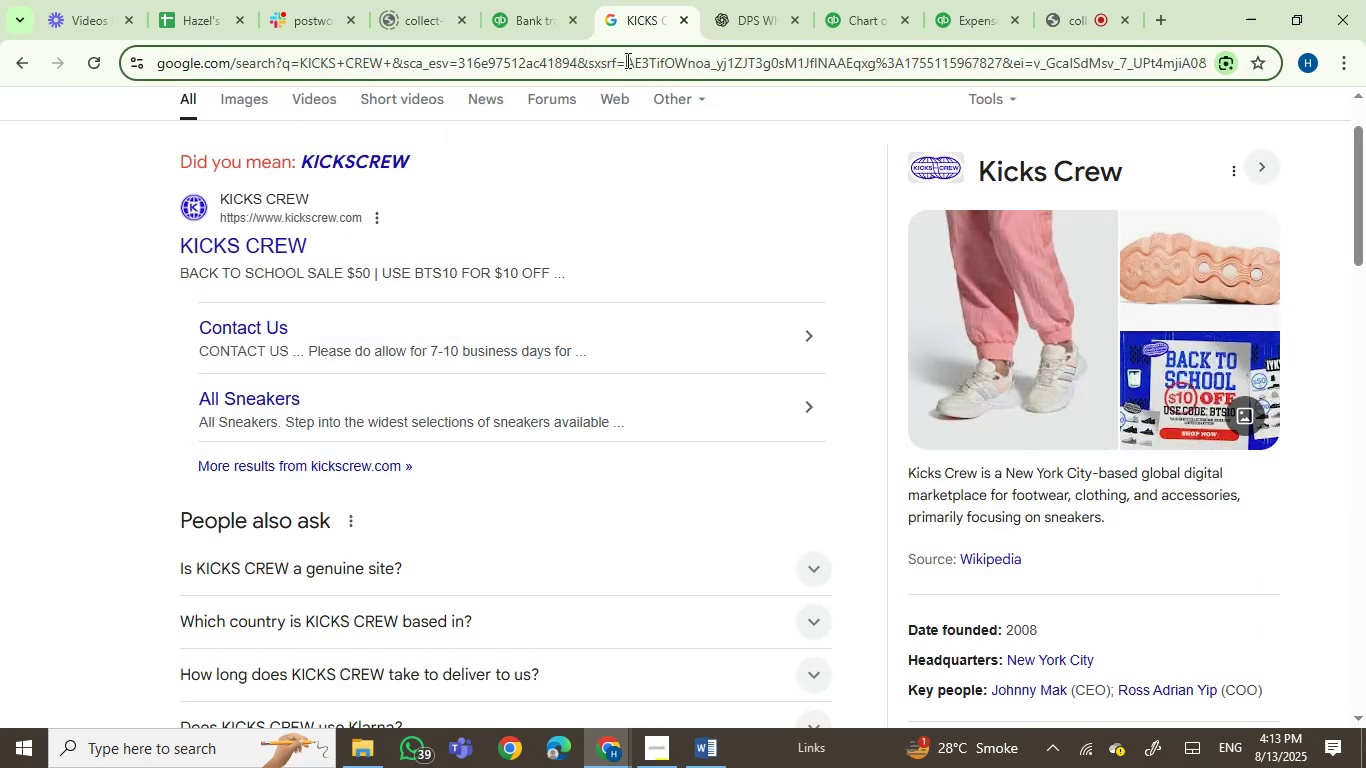 
key(Control+V)
 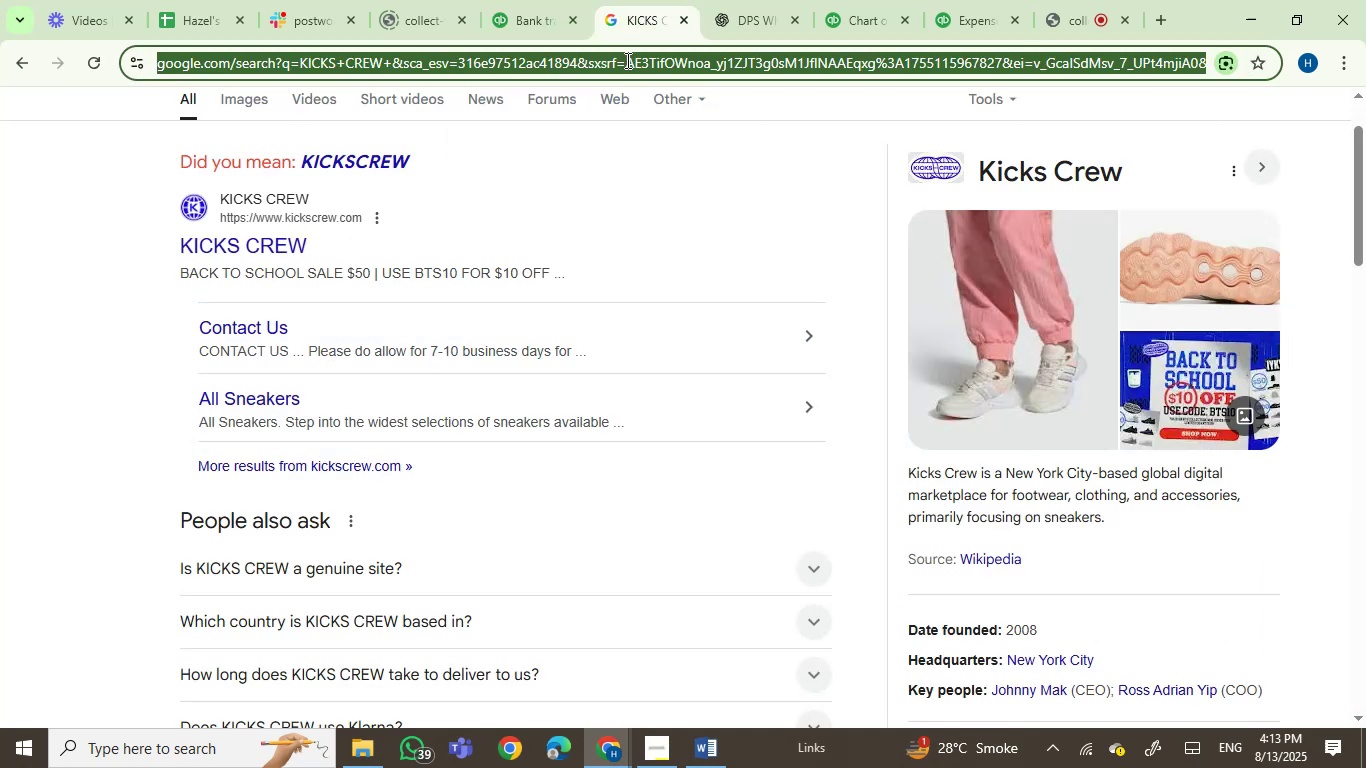 
double_click([626, 60])
 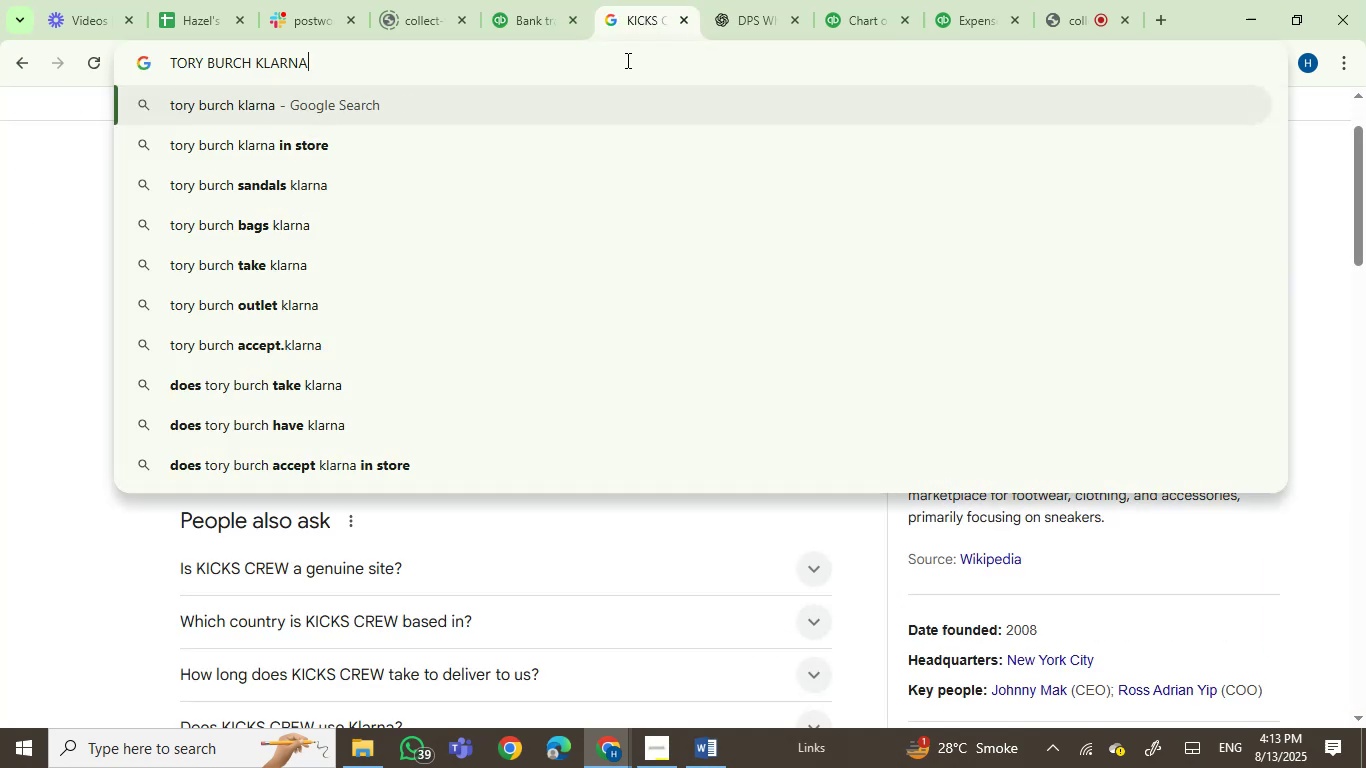 
key(Backspace)
 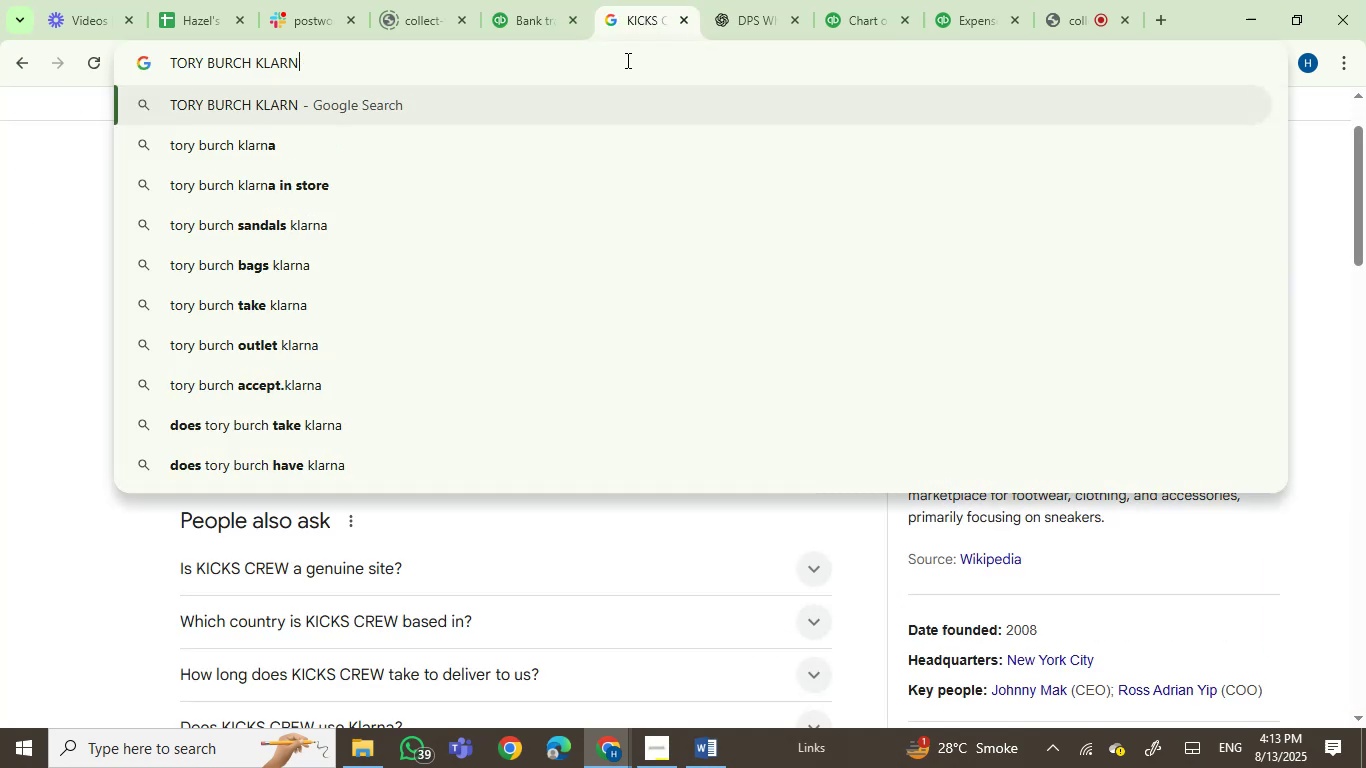 
key(Backspace)
 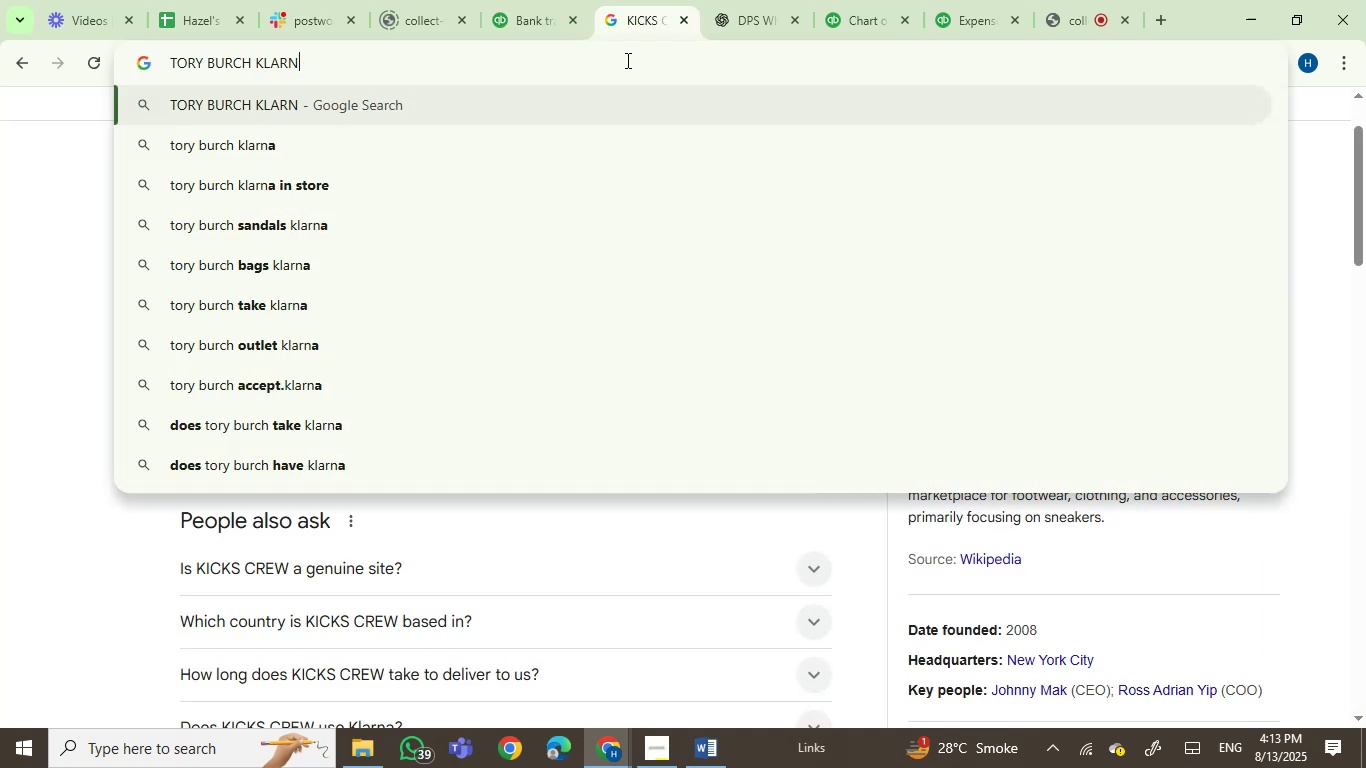 
key(Backspace)
 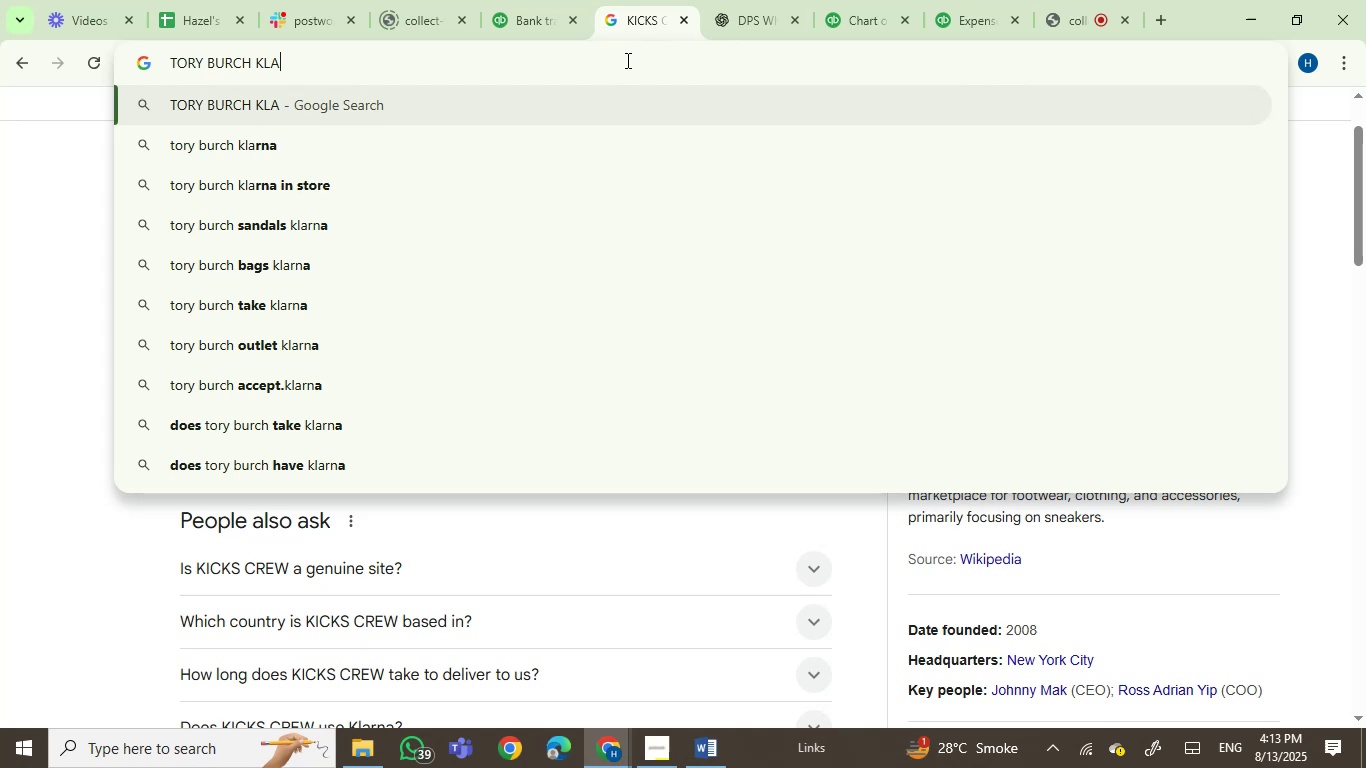 
key(Backspace)
 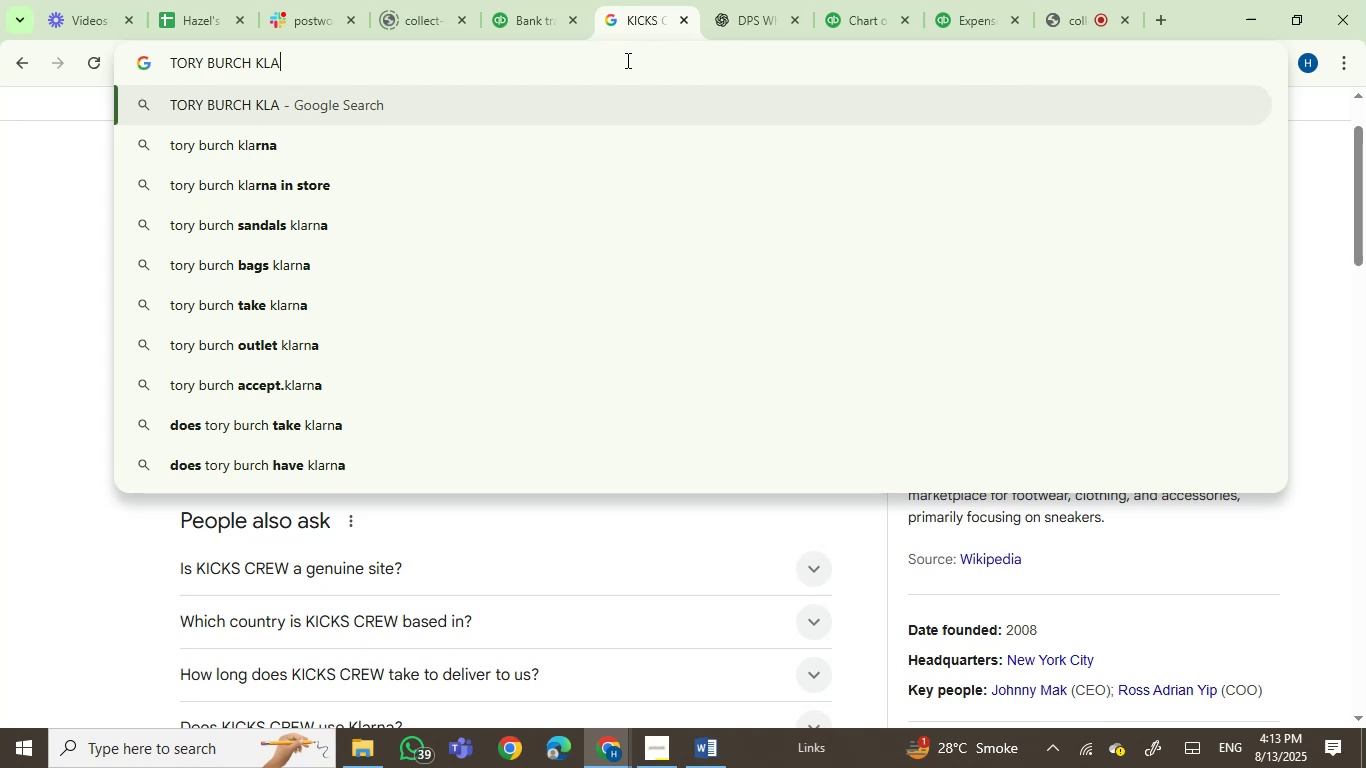 
key(Backspace)
 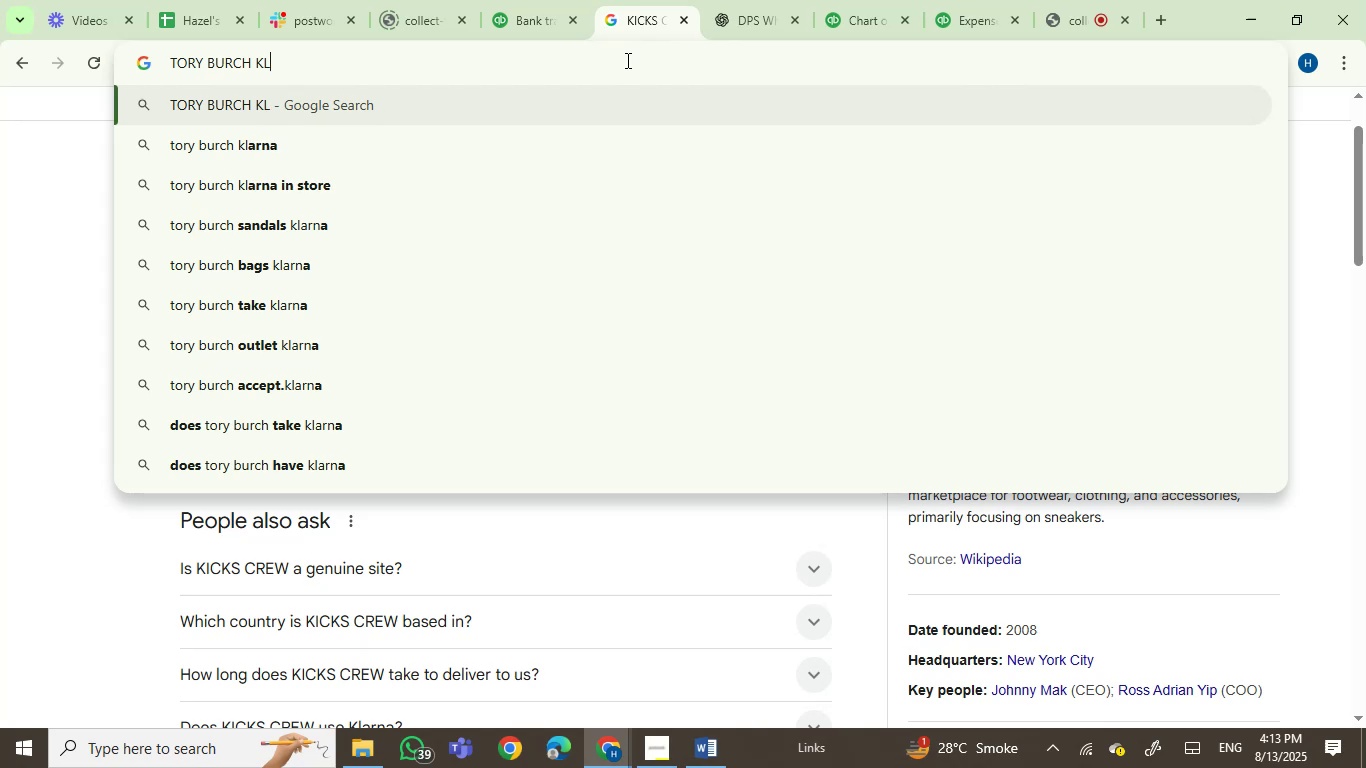 
key(Backspace)
 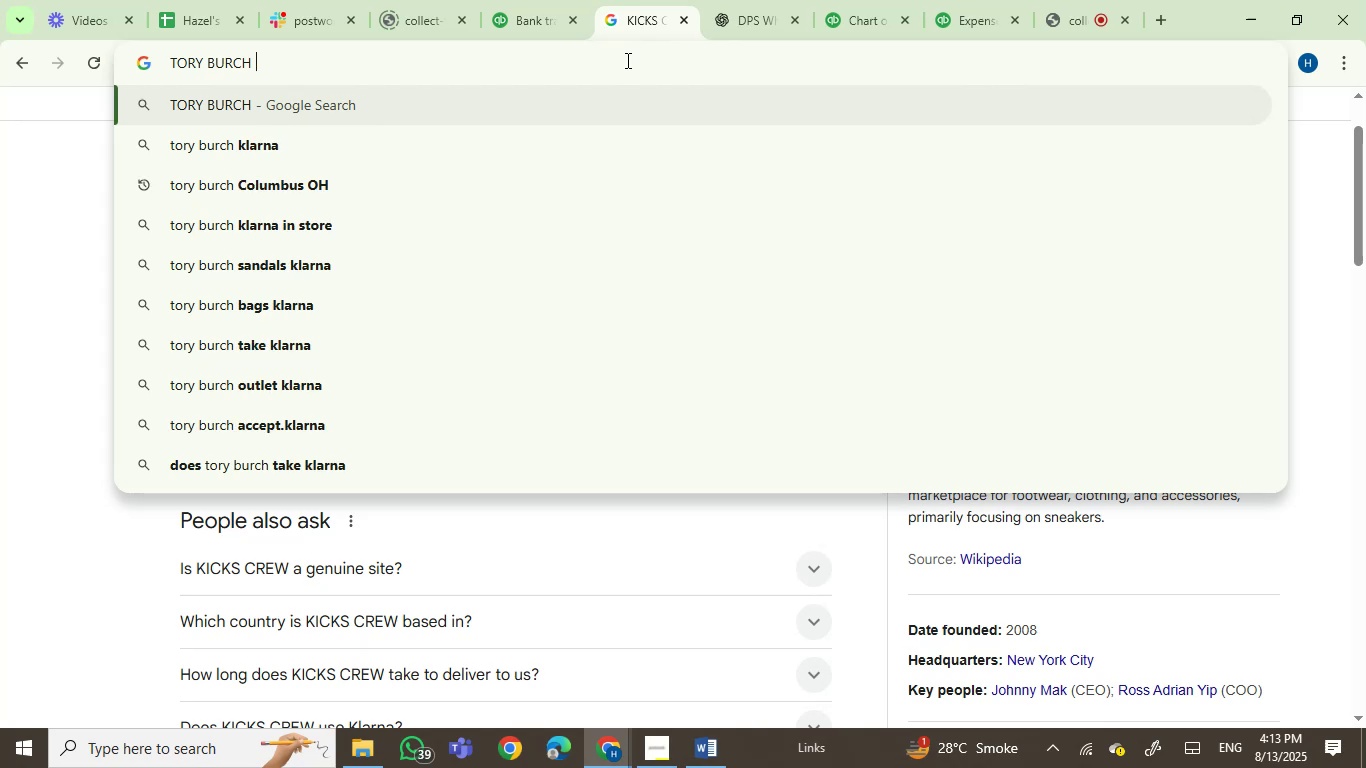 
key(Enter)
 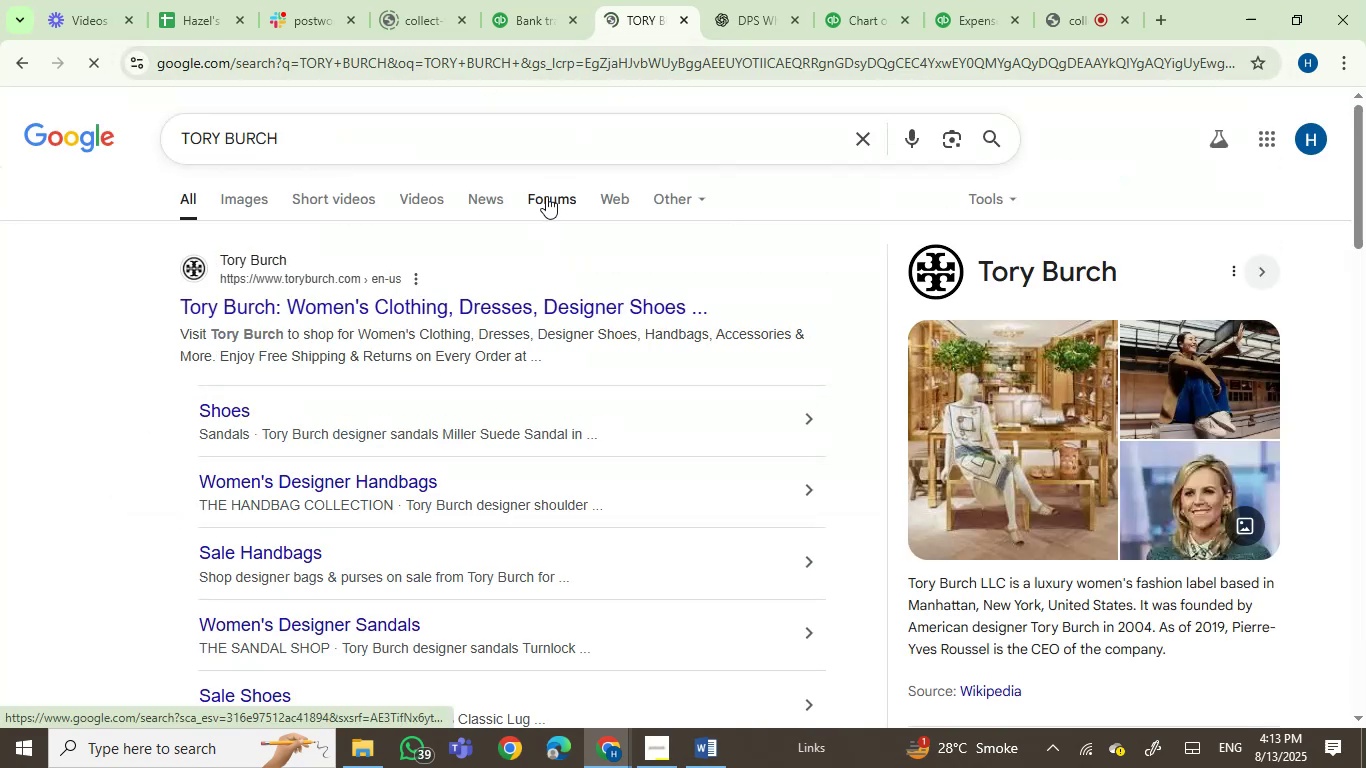 
left_click([513, 8])
 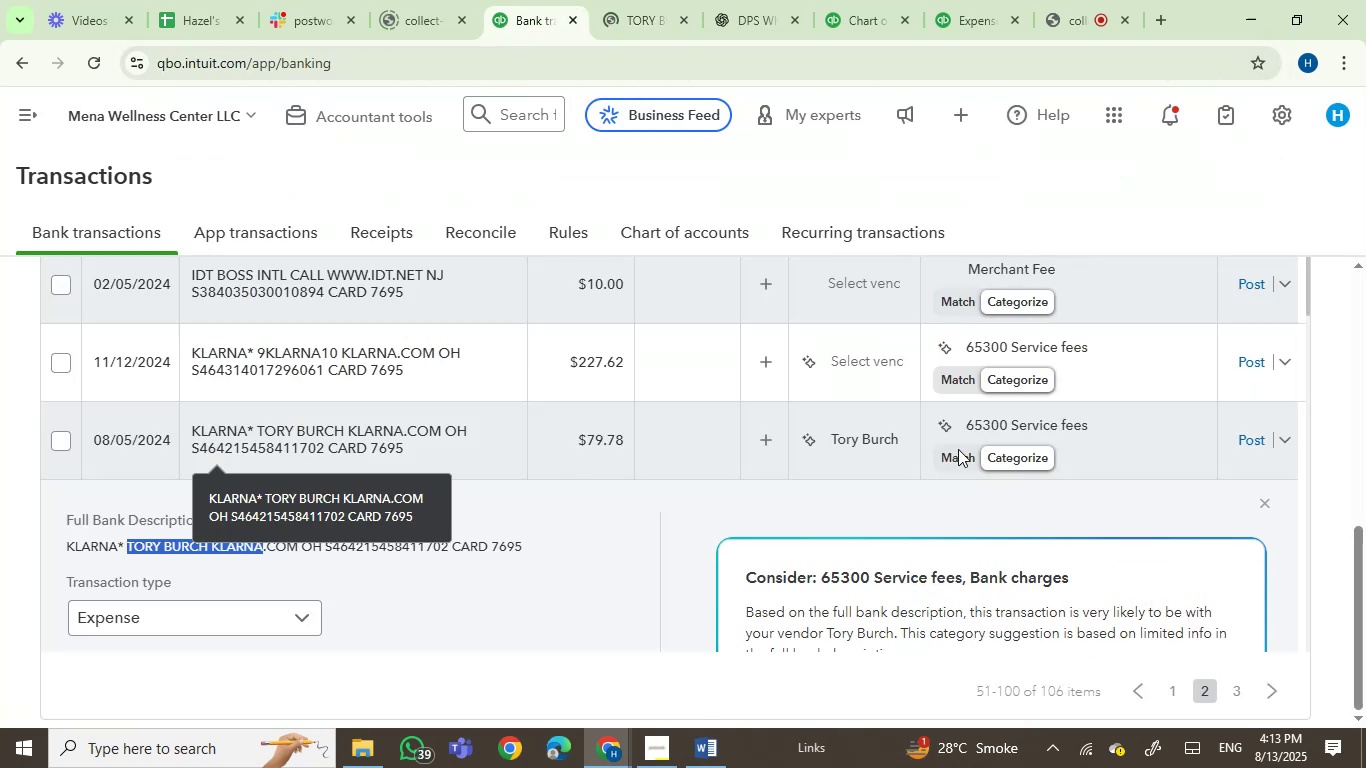 
left_click([1000, 416])
 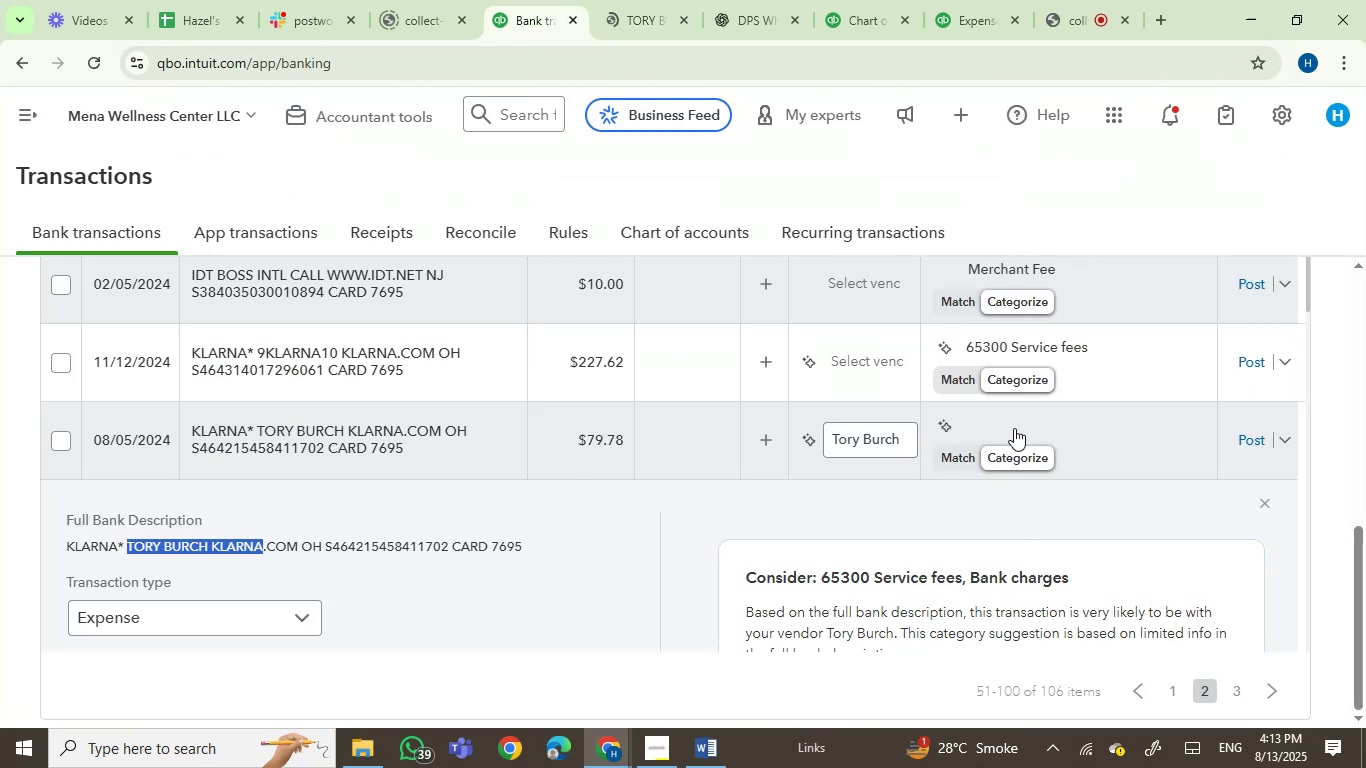 
left_click([1014, 429])
 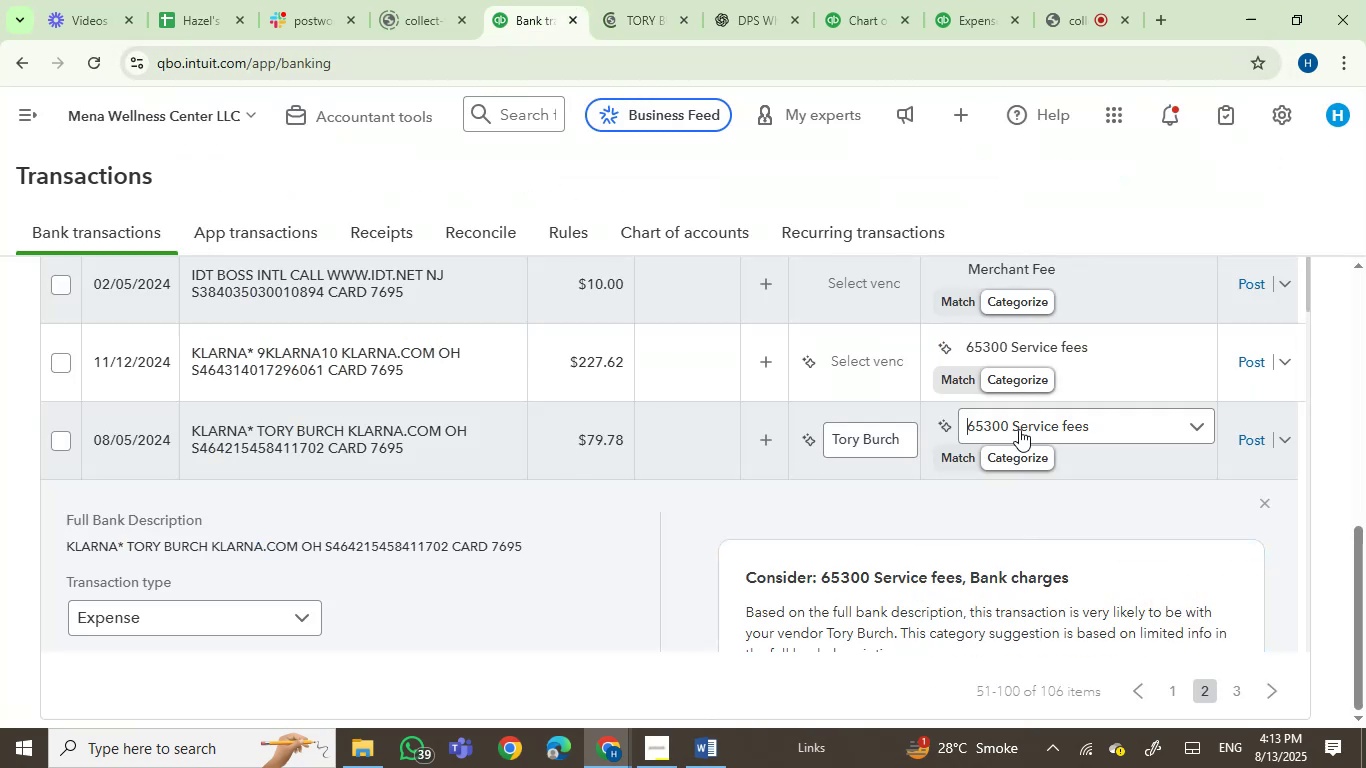 
left_click([1021, 427])
 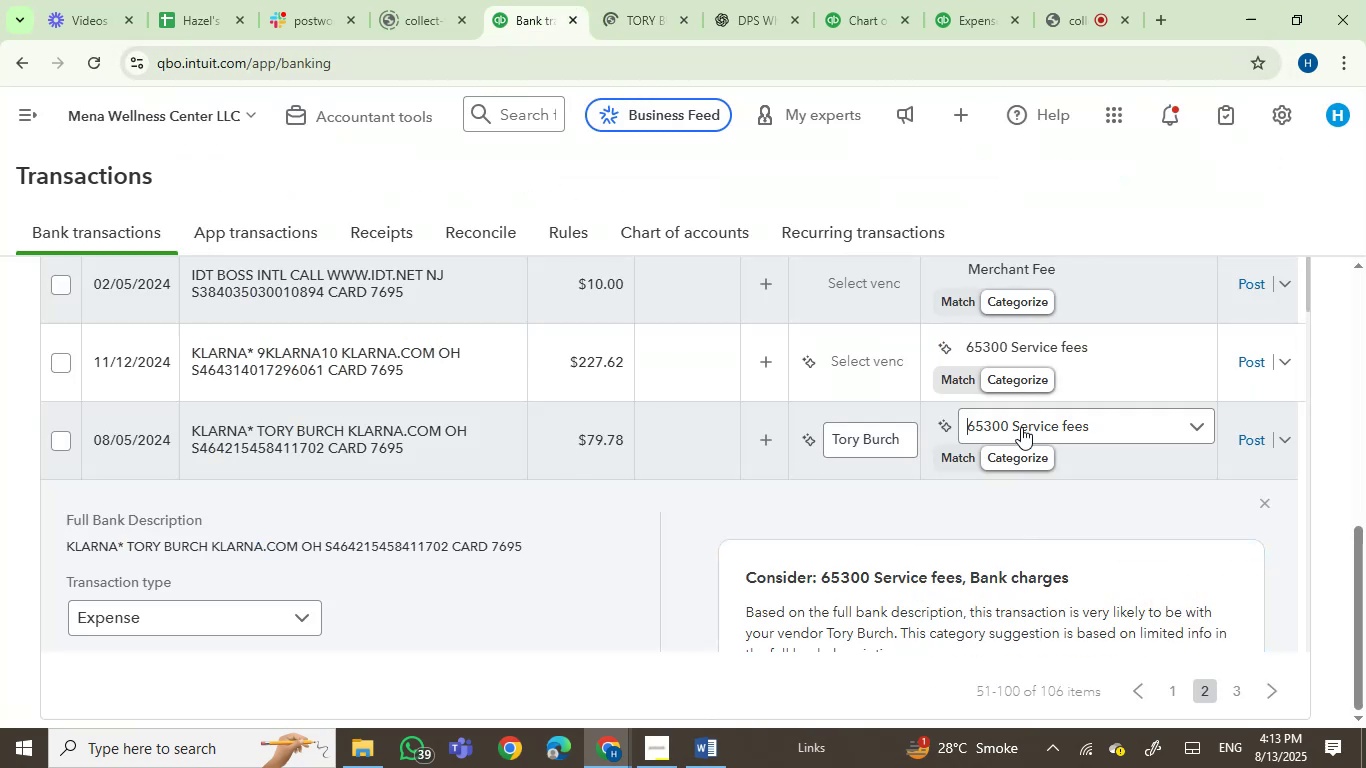 
left_click([1021, 427])
 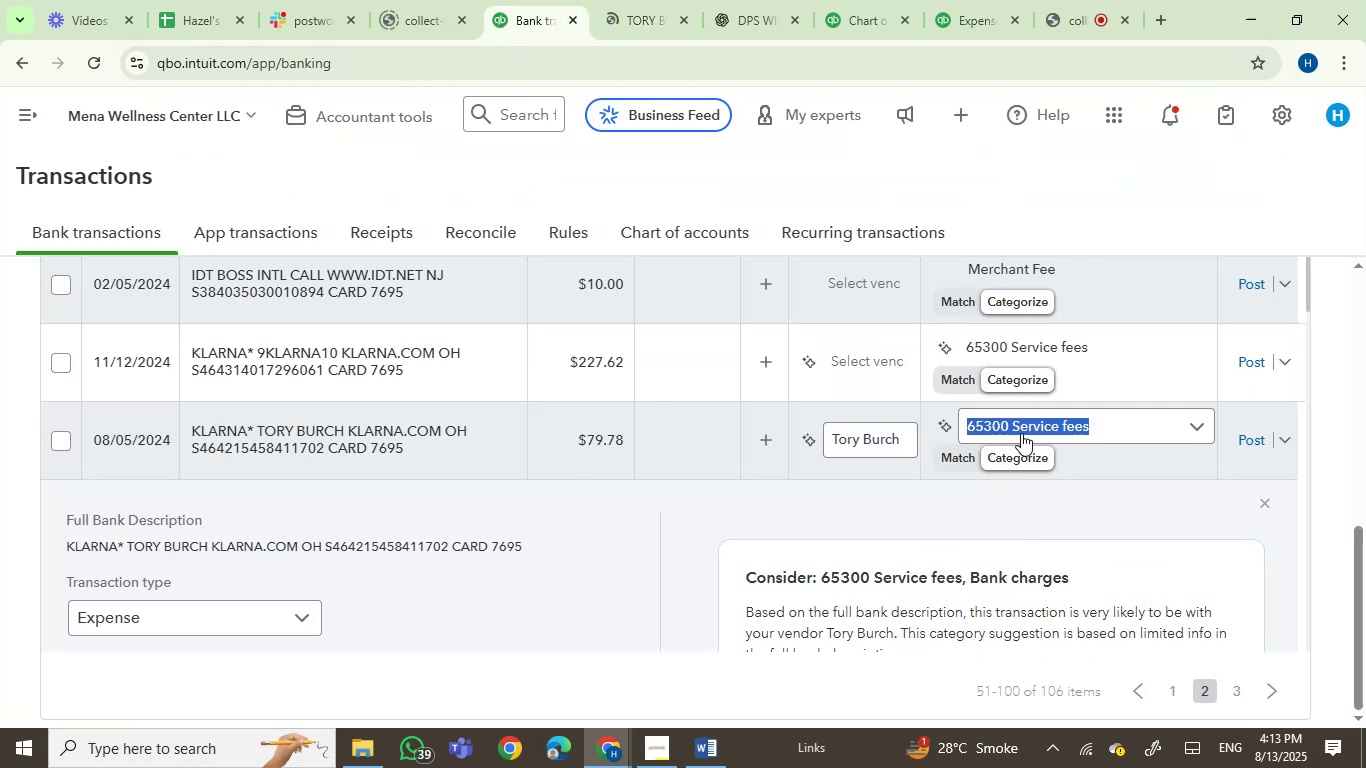 
type(owner)
 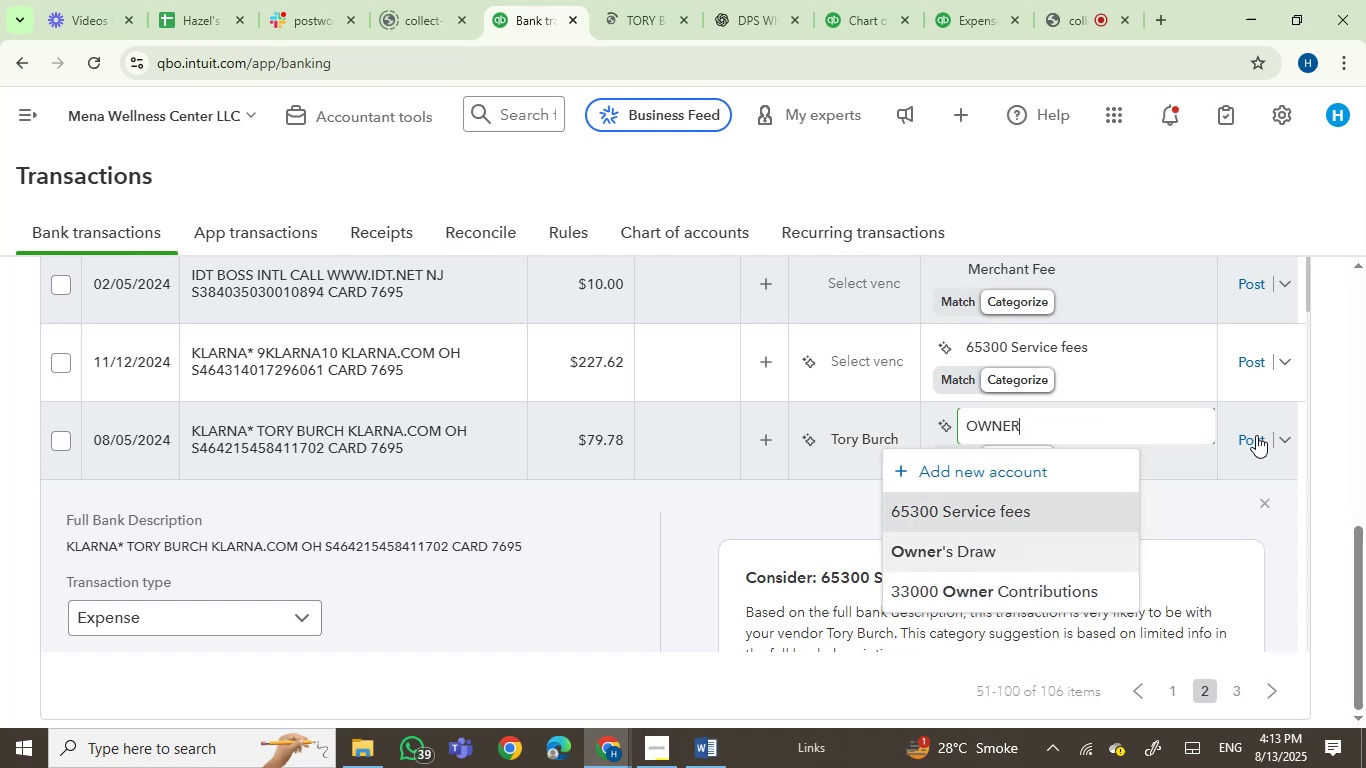 
left_click([1253, 436])
 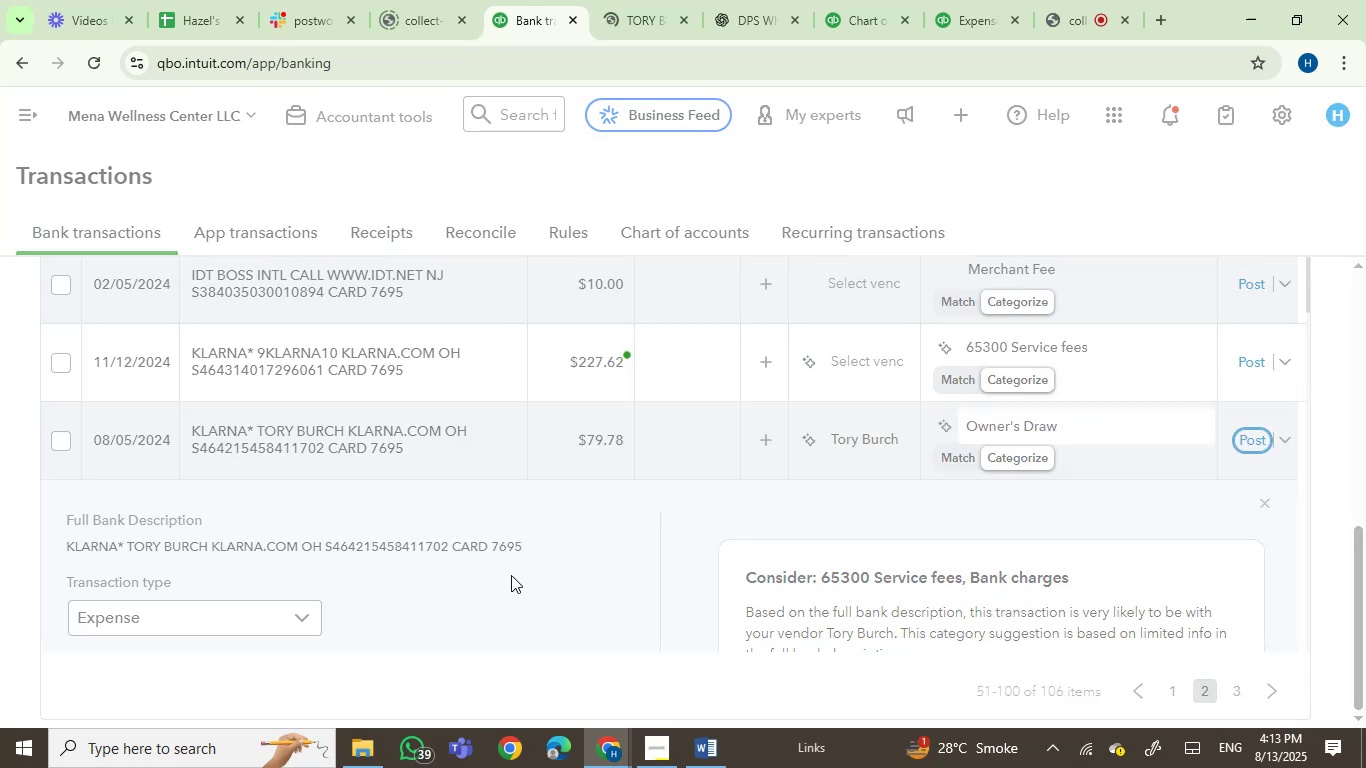 
scroll: coordinate [512, 575], scroll_direction: up, amount: 2.0
 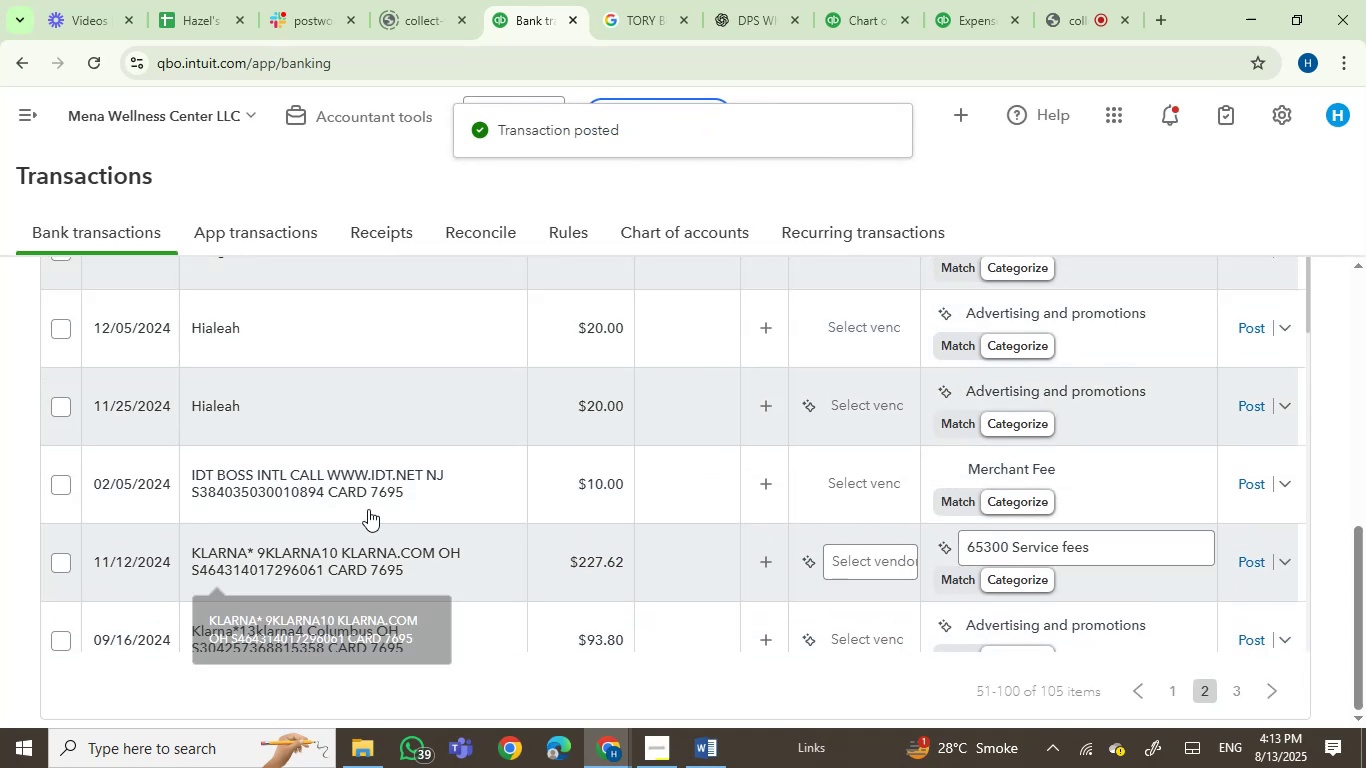 
left_click([359, 489])
 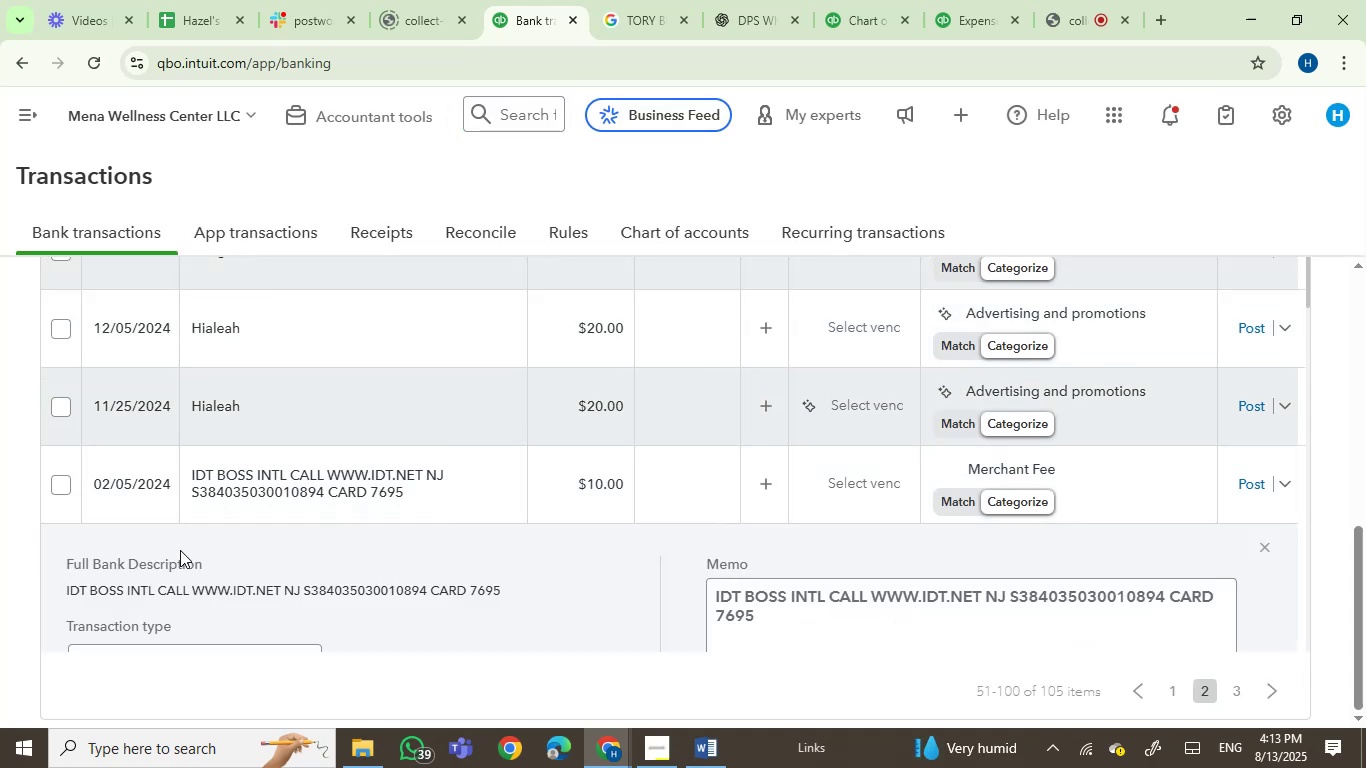 
left_click([72, 592])
 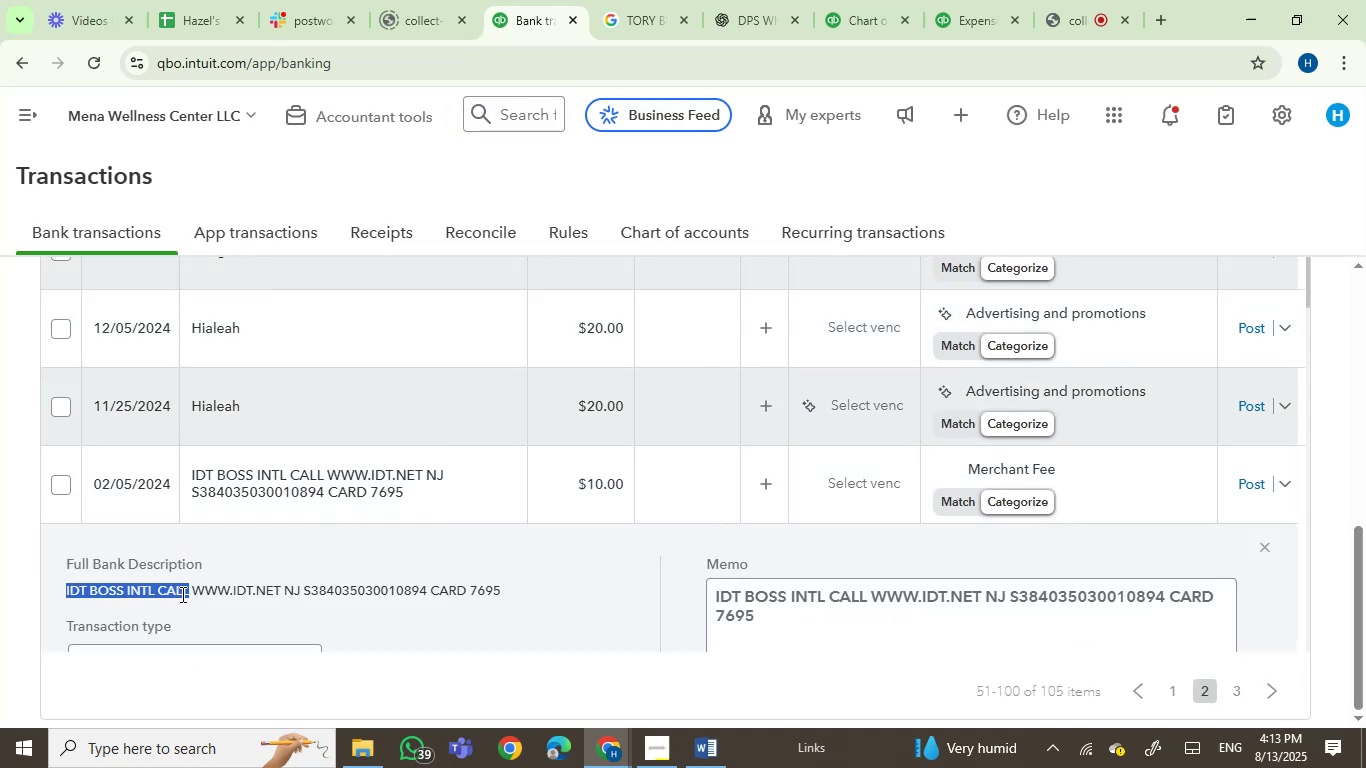 
key(Control+C)
 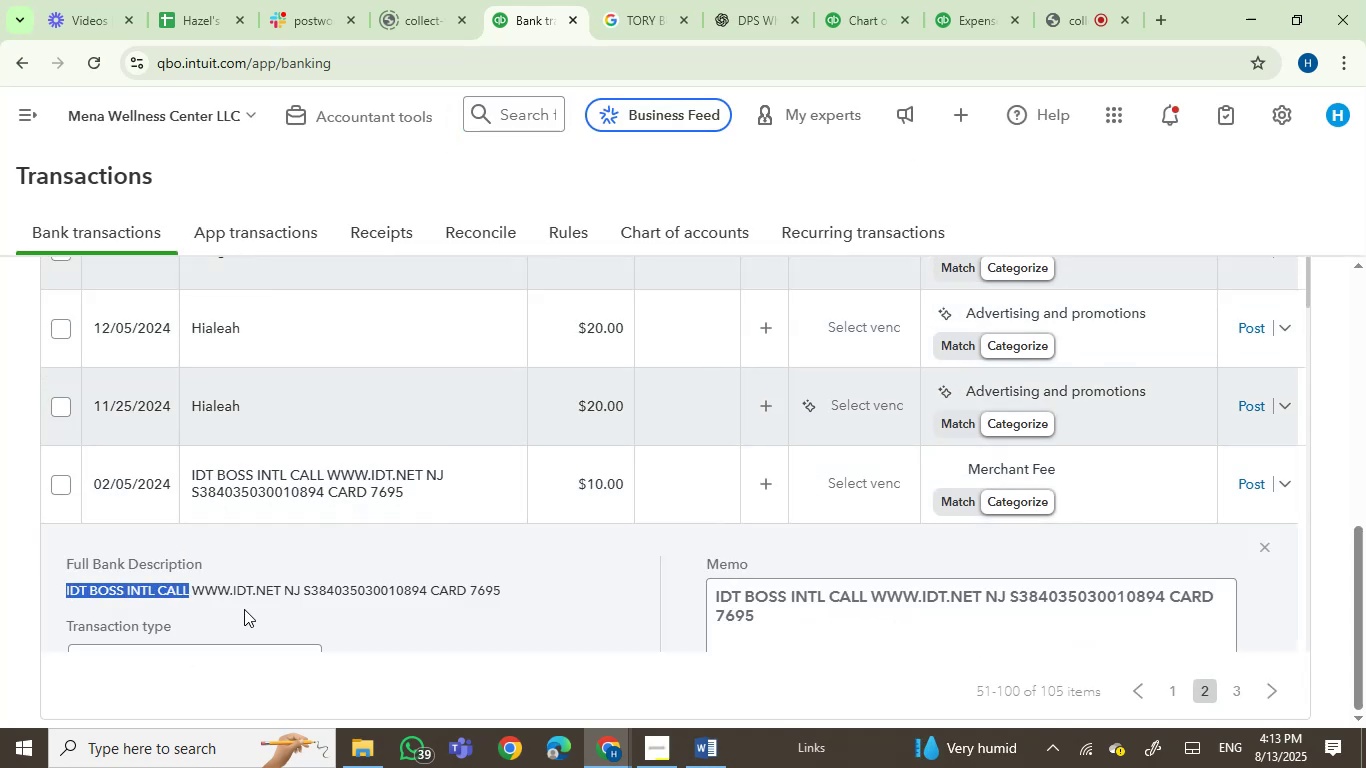 
left_click([294, 596])
 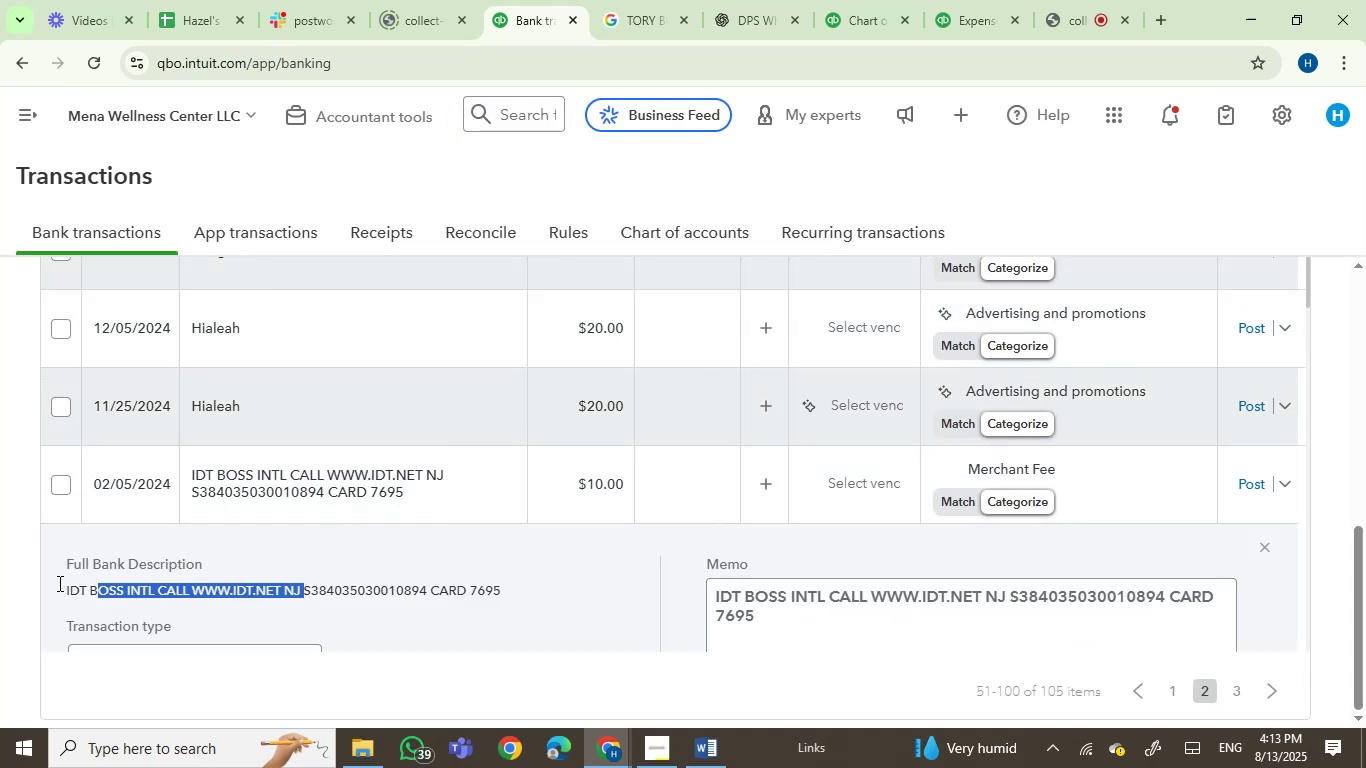 
hold_key(key=ControlLeft, duration=0.34)
 